 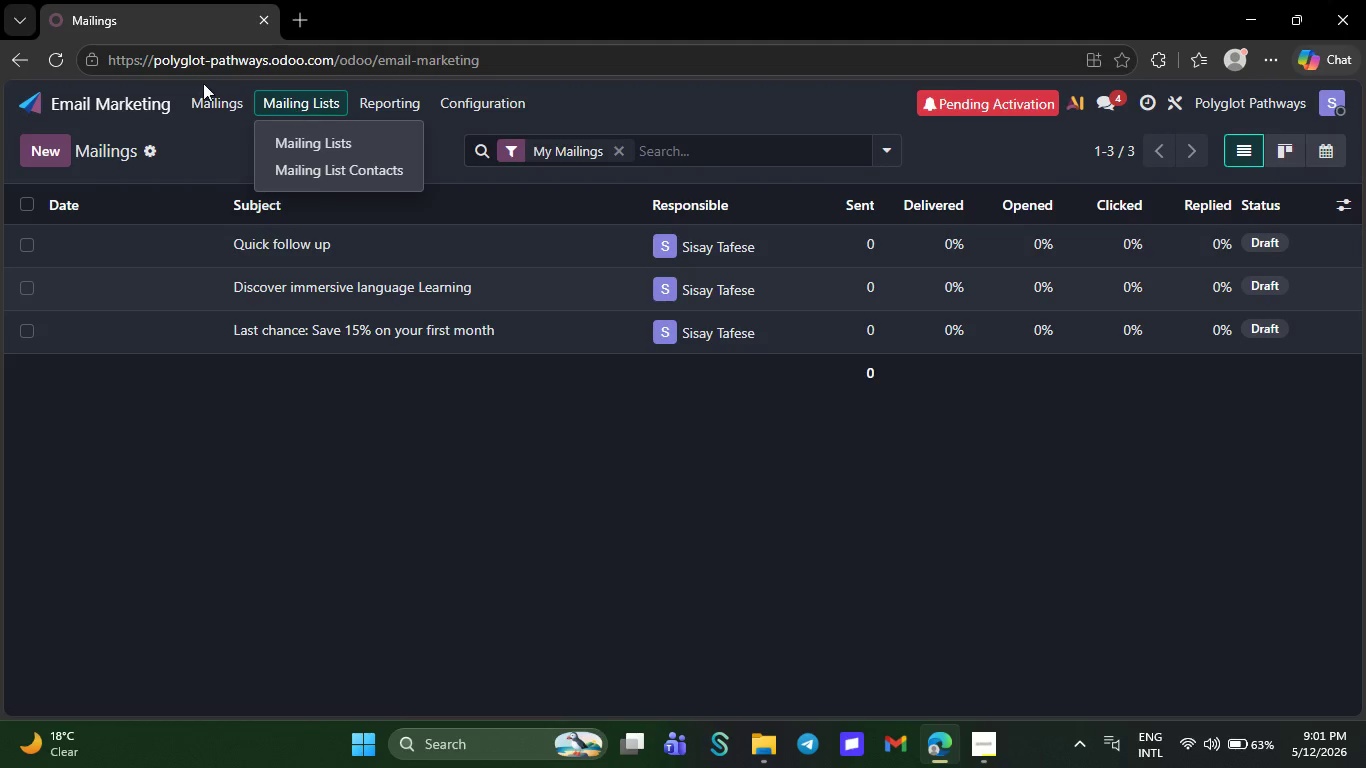 
left_click([133, 104])
 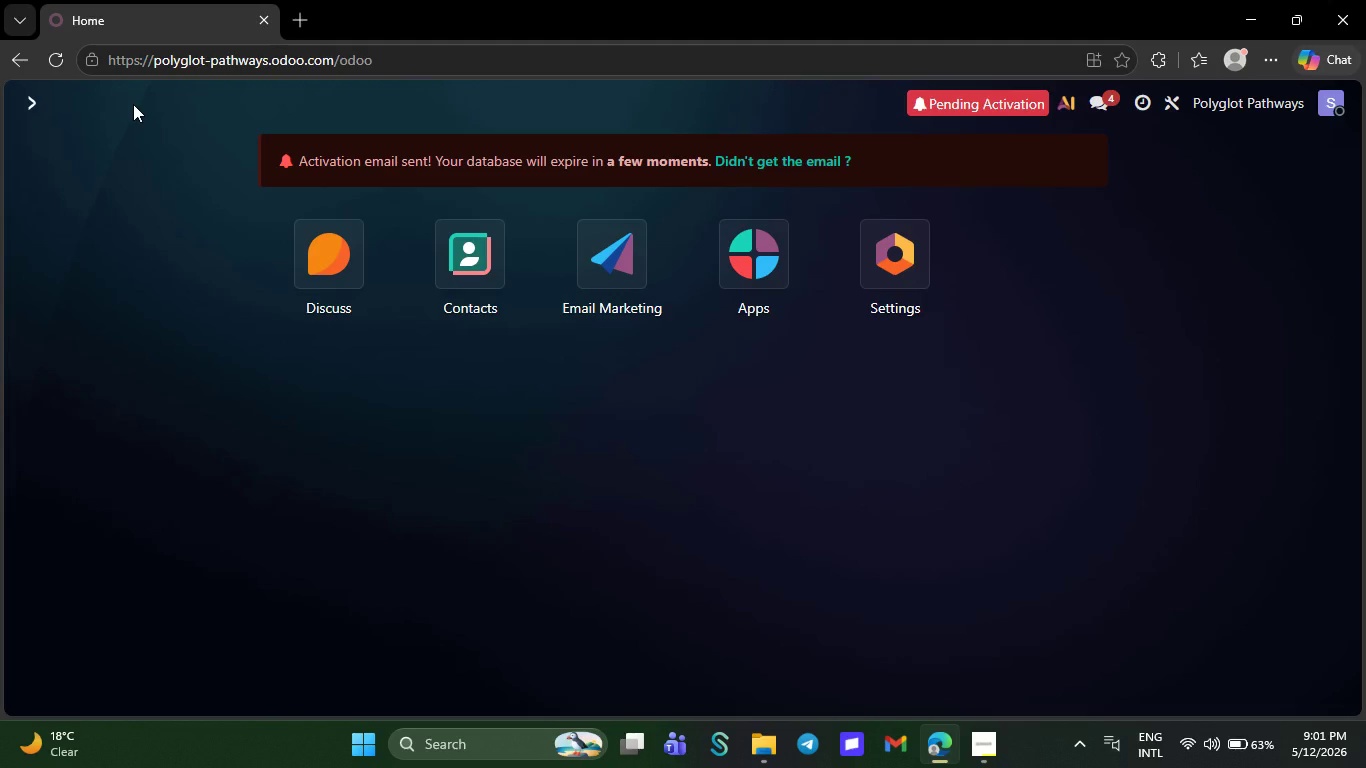 
key(Meta+G)
 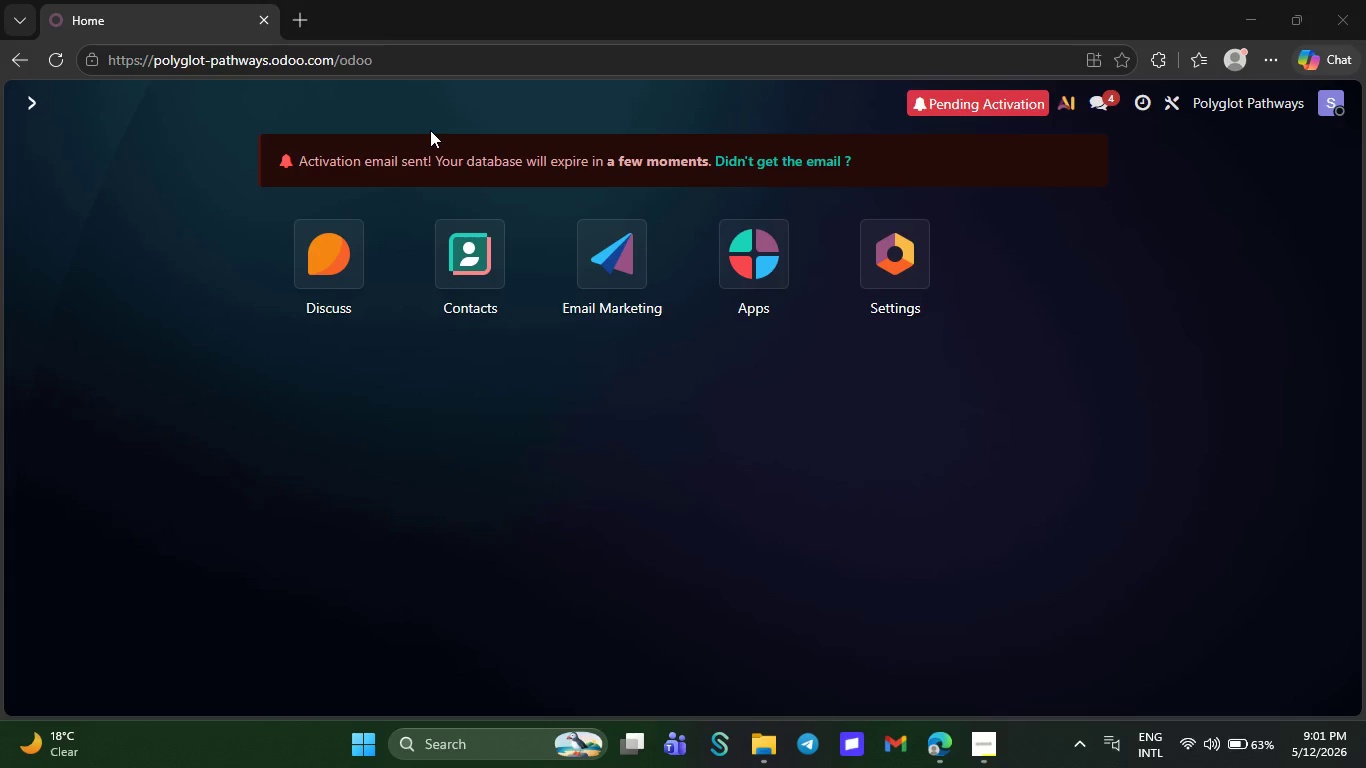 
wait(23.14)
 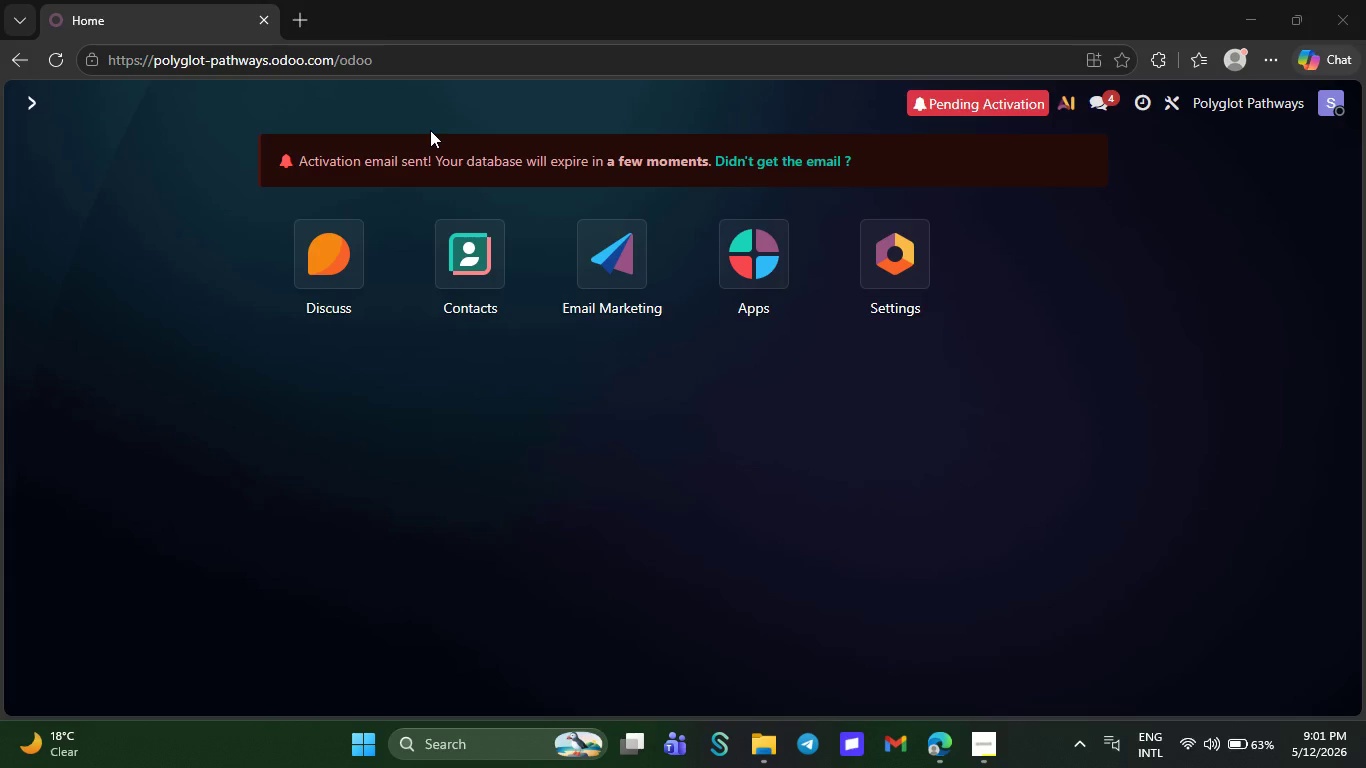 
left_click([307, 39])
 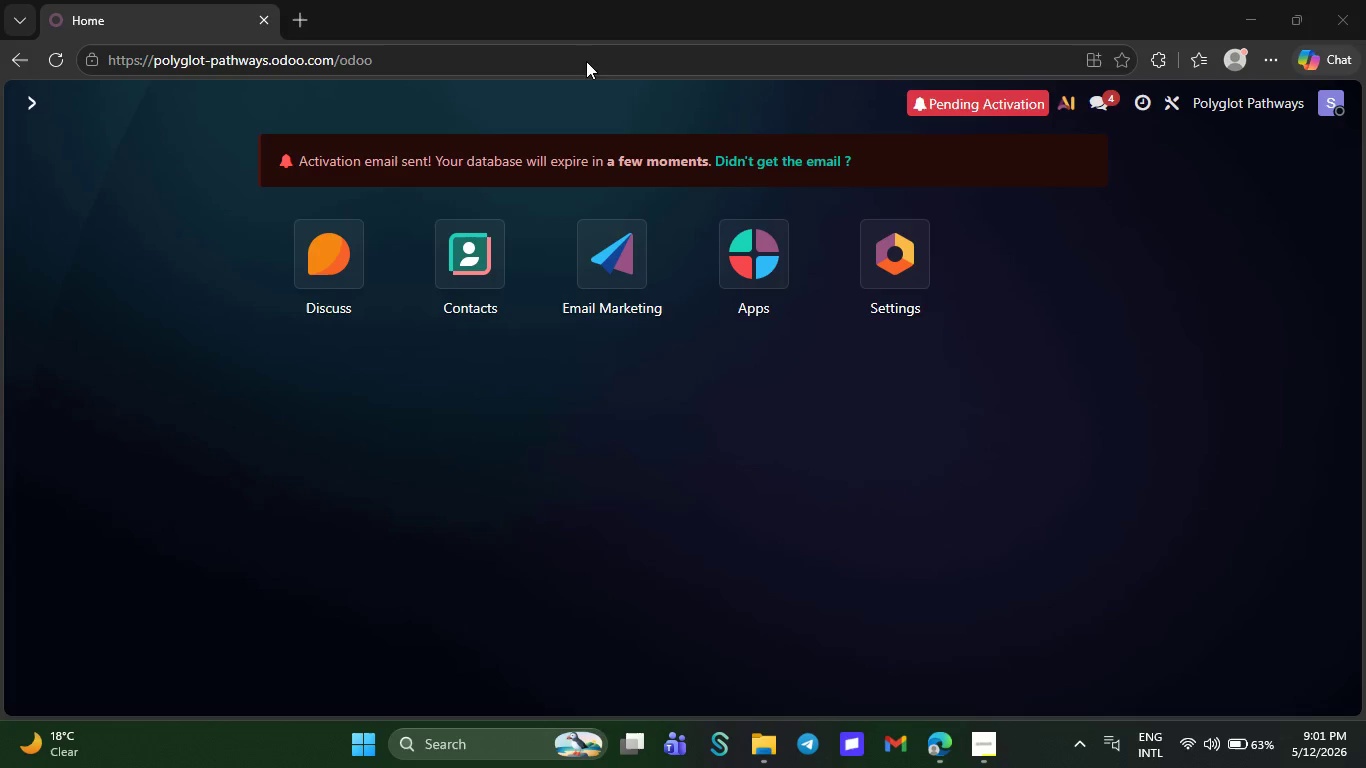 
left_click([586, 61])
 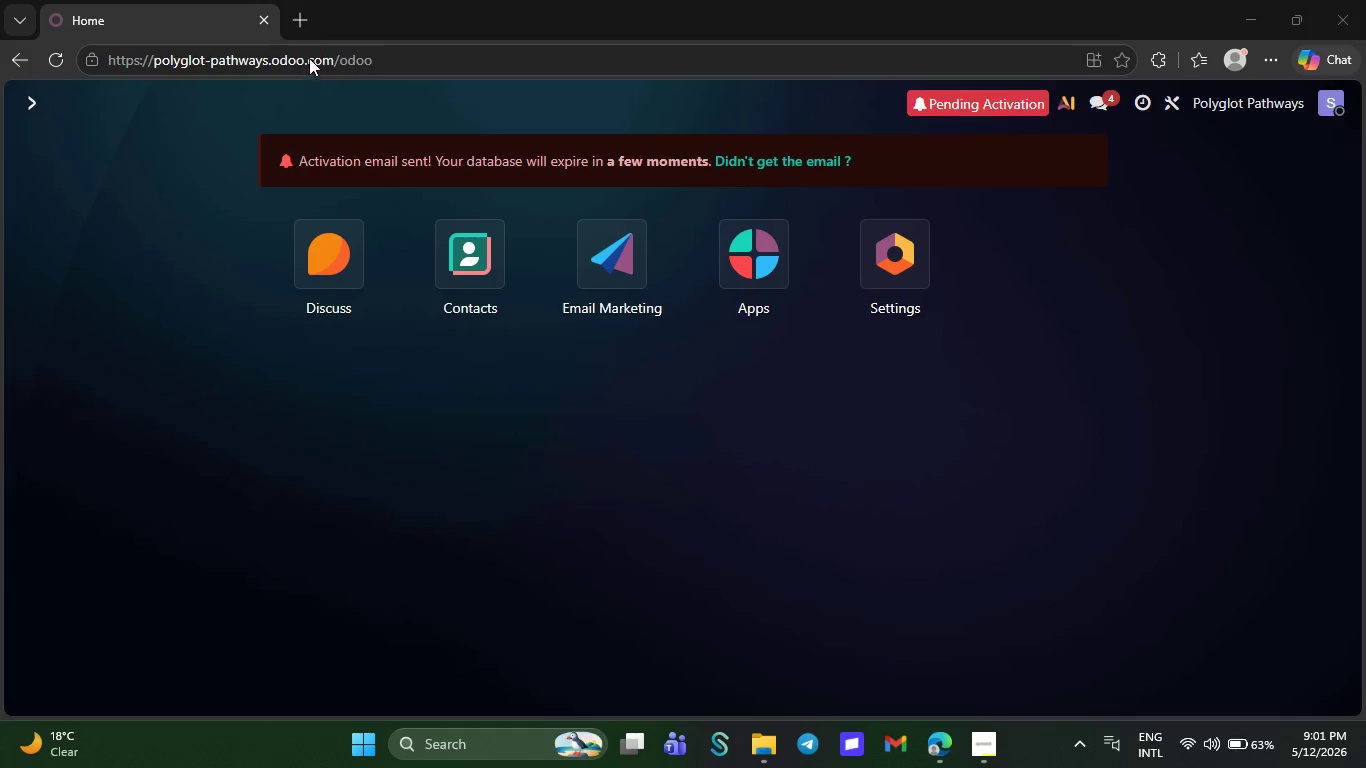 
left_click([318, 44])
 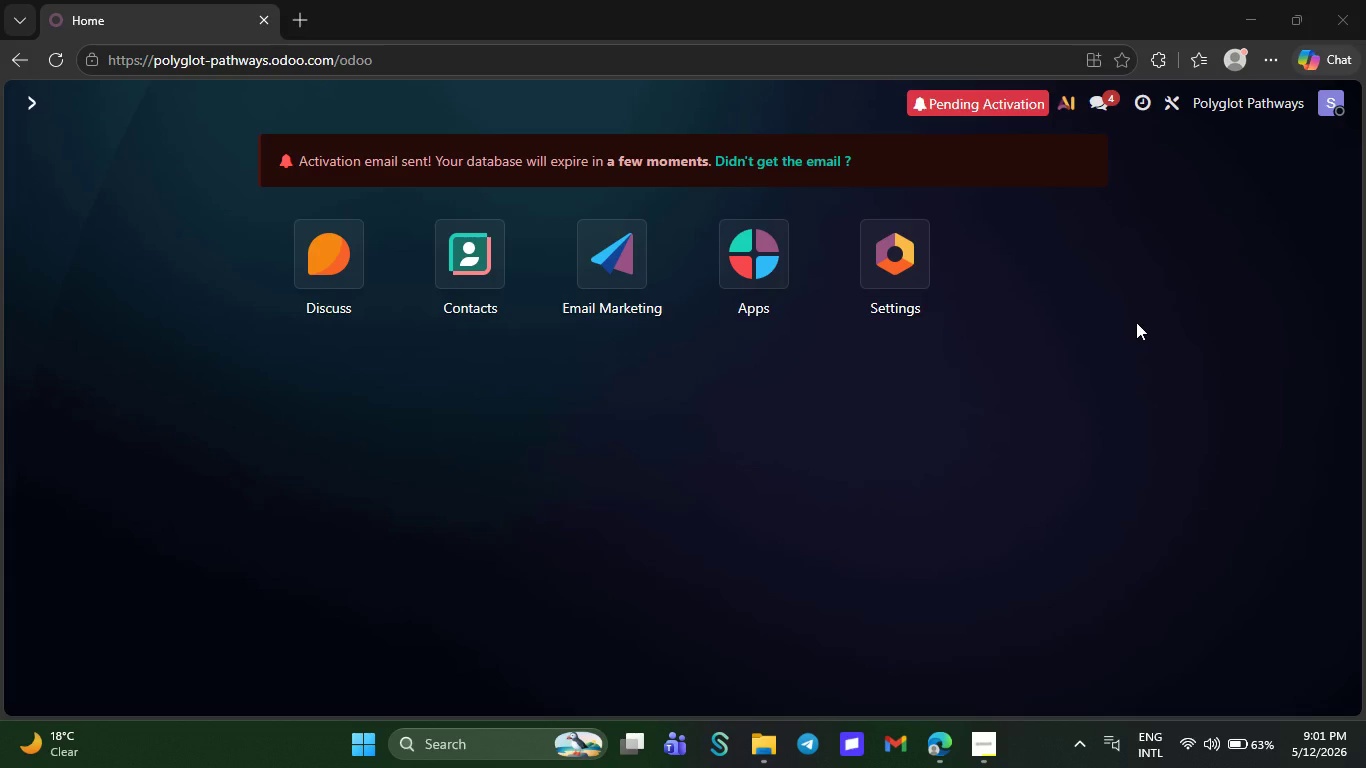 
left_click([1136, 322])
 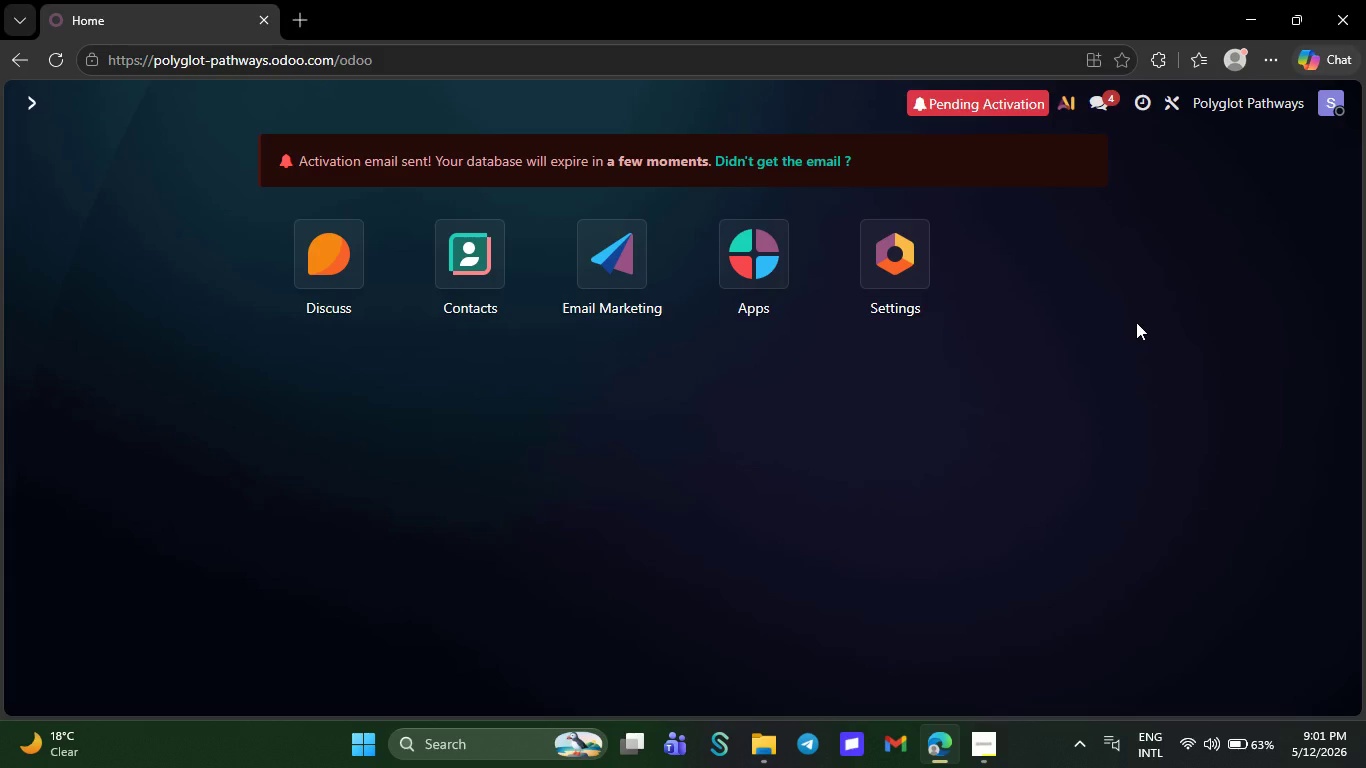 
key(CapsLock)
 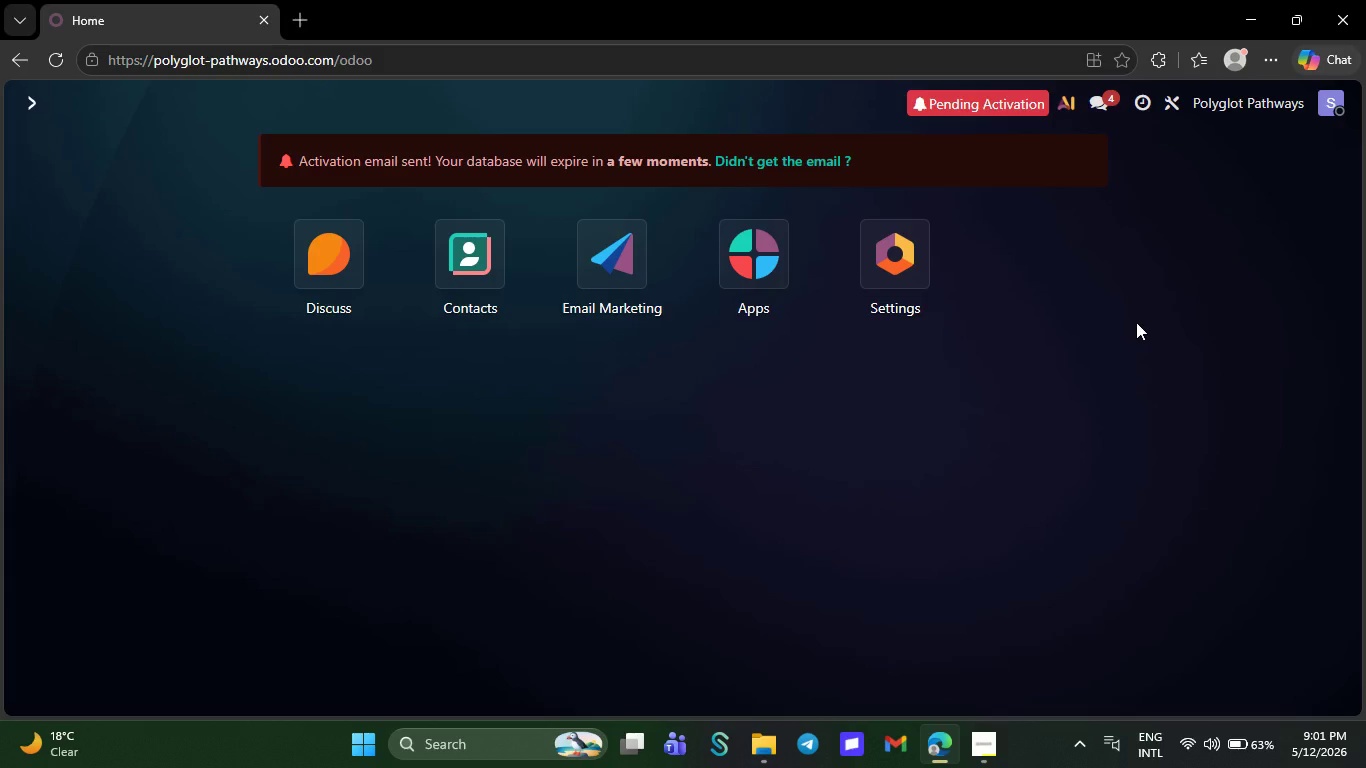 
key(Meta+MetaLeft)
 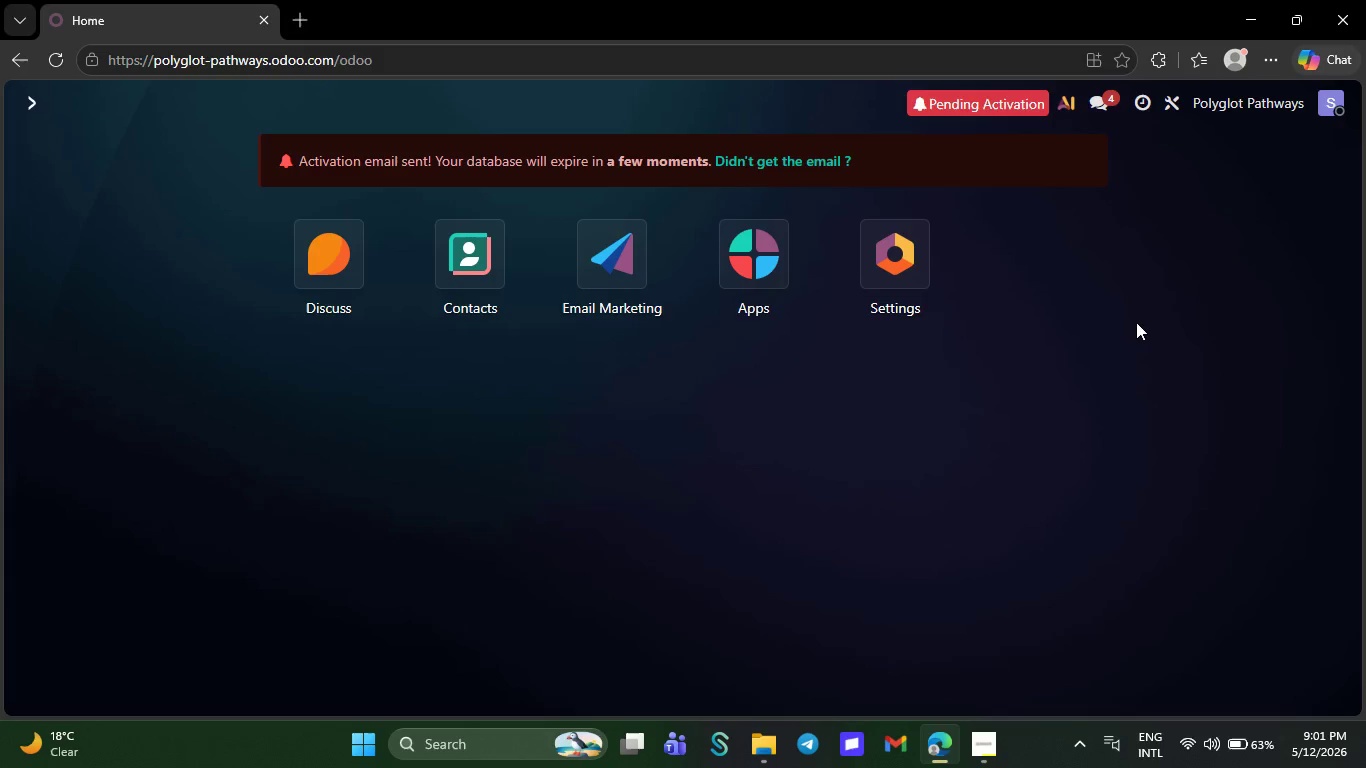 
key(Meta+G)
 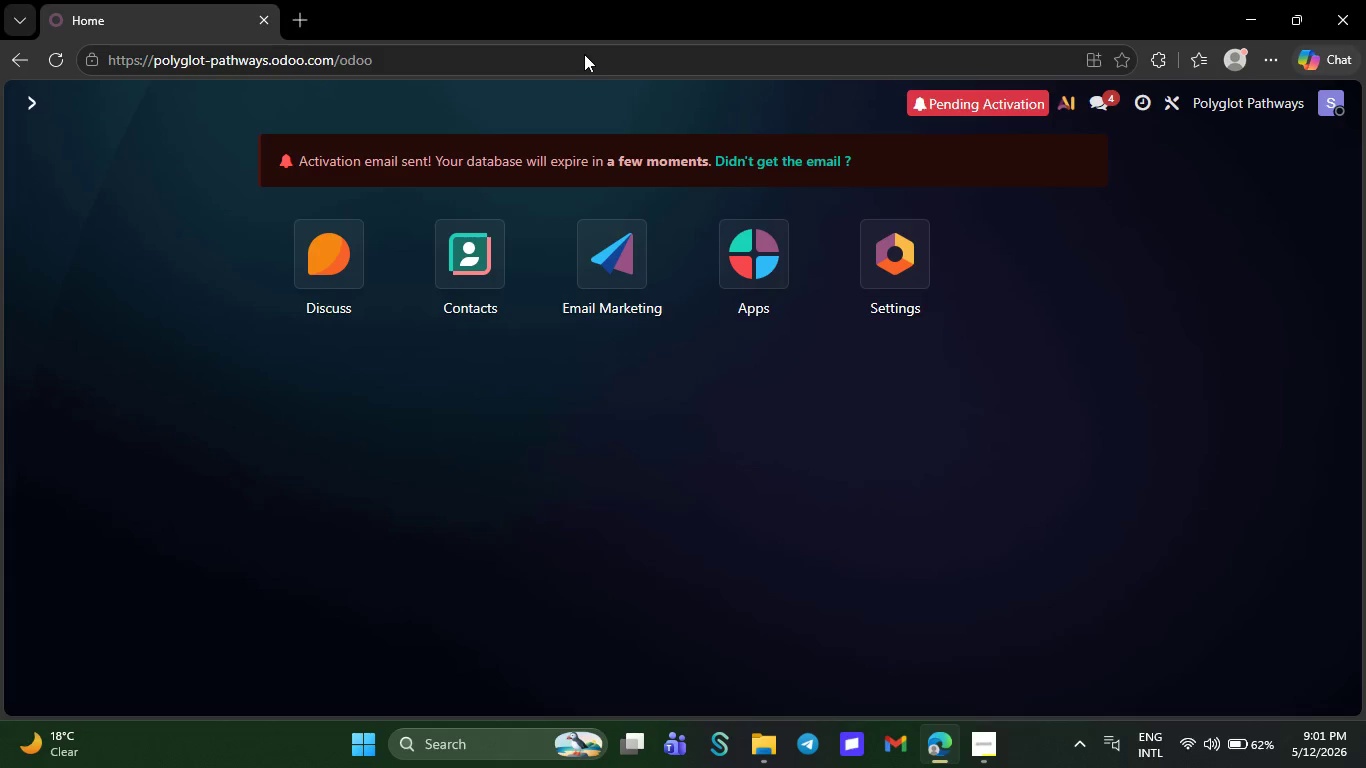 
left_click([584, 52])
 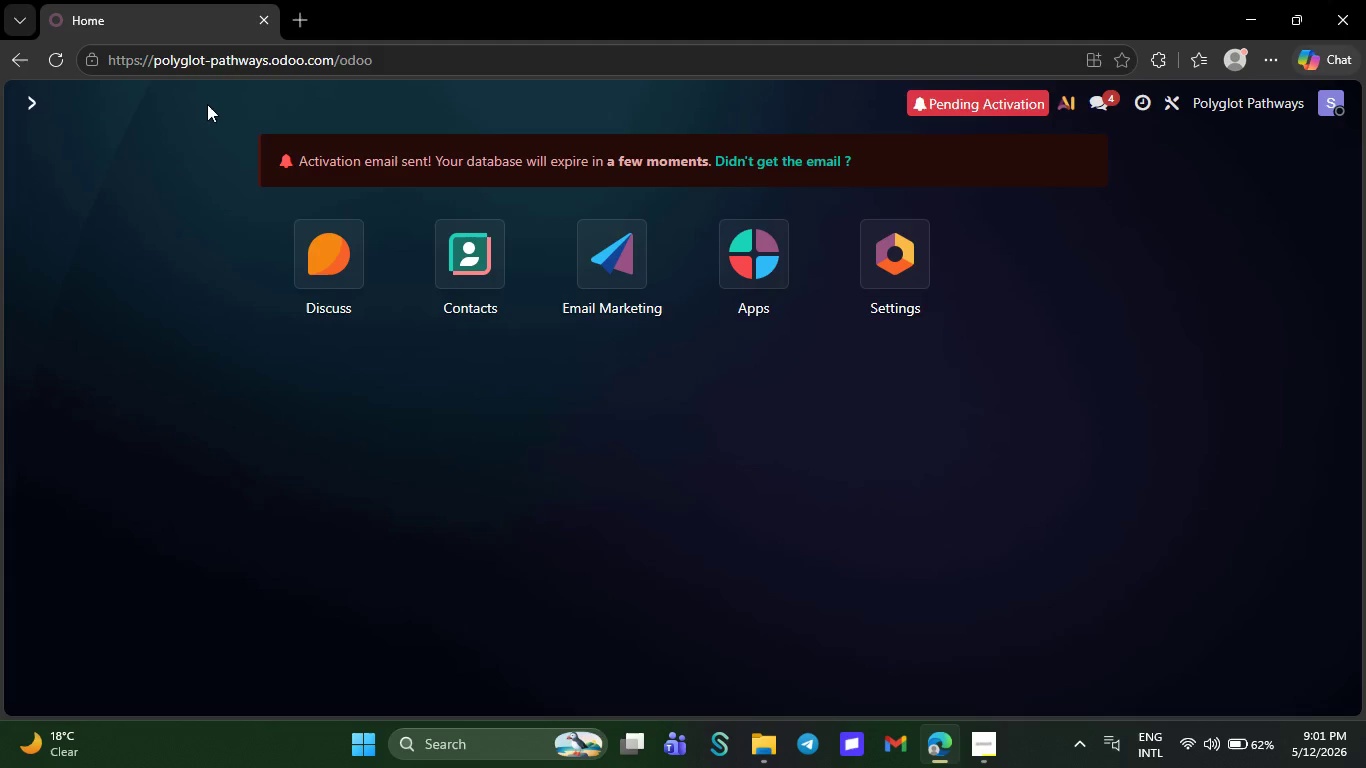 
left_click([207, 104])
 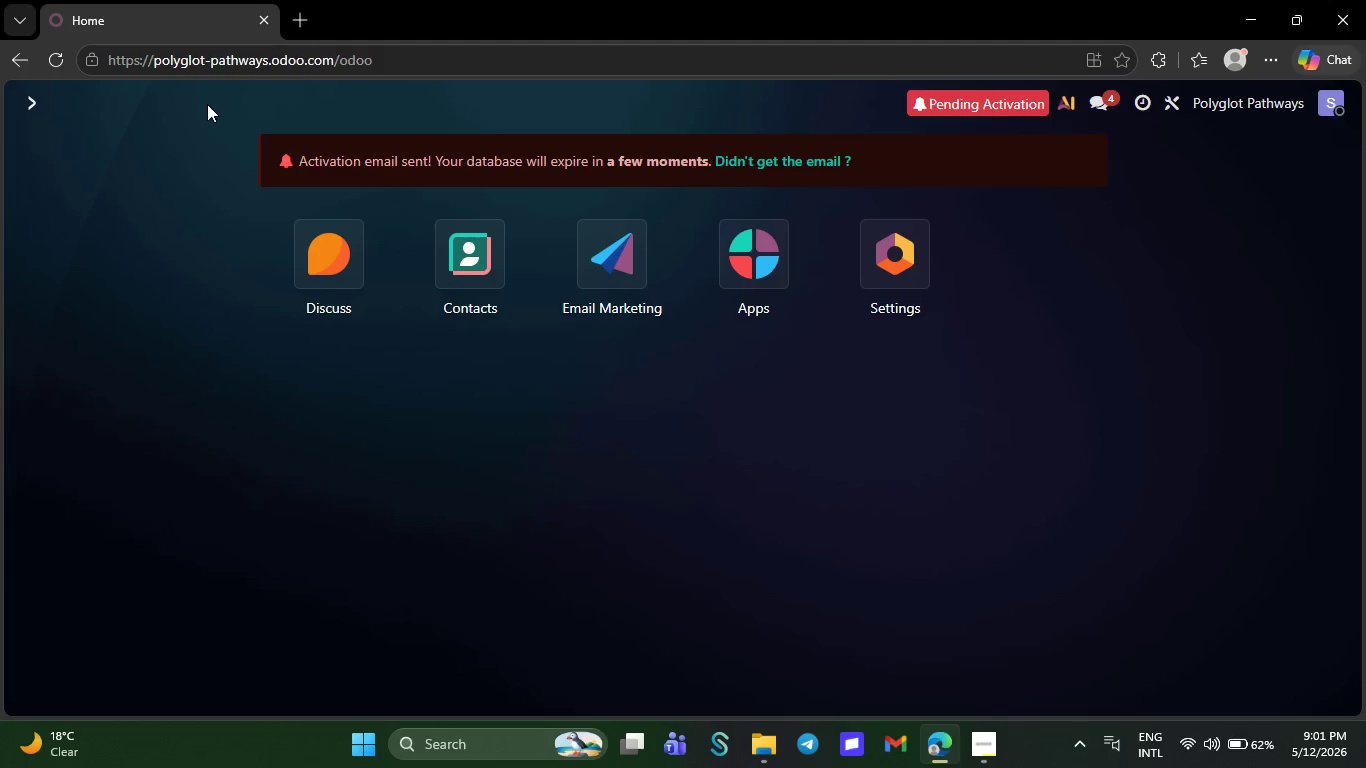 
wait(6.62)
 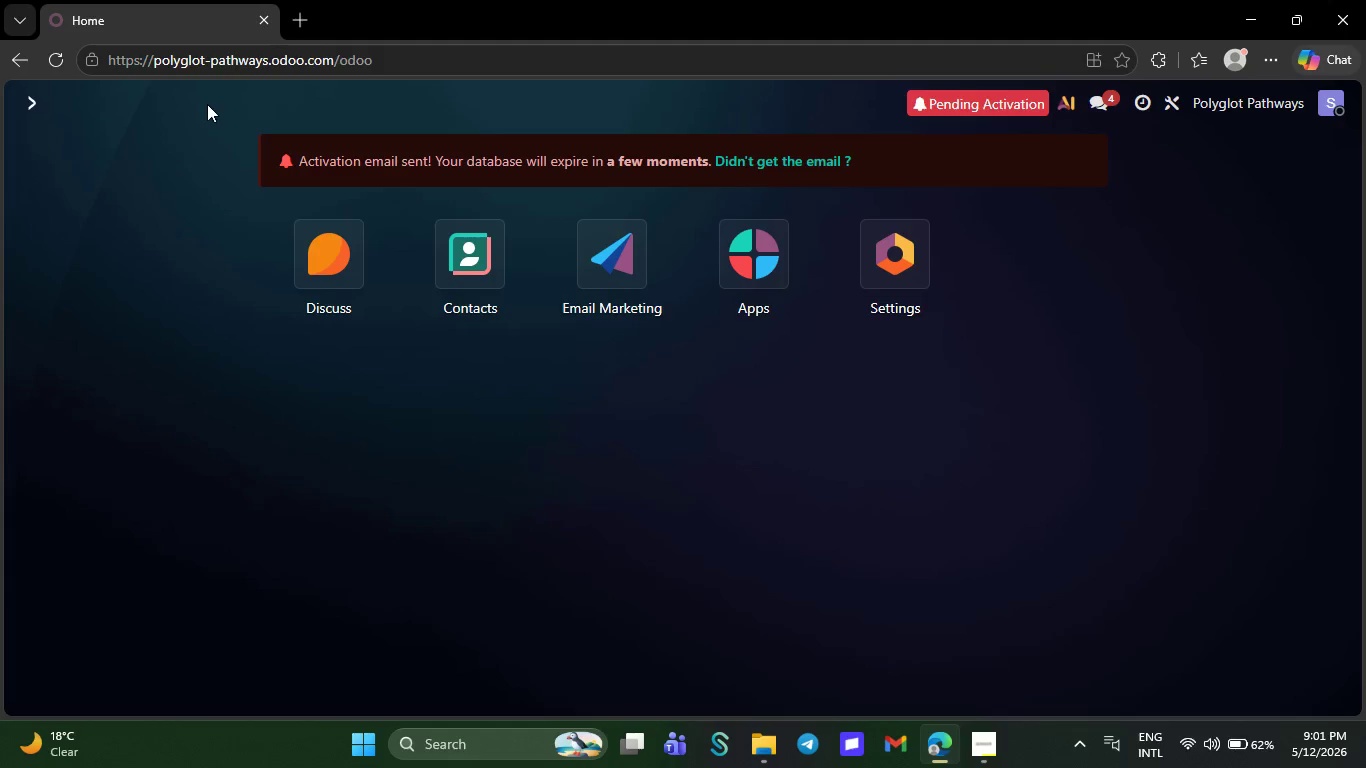 
left_click([1112, 277])
 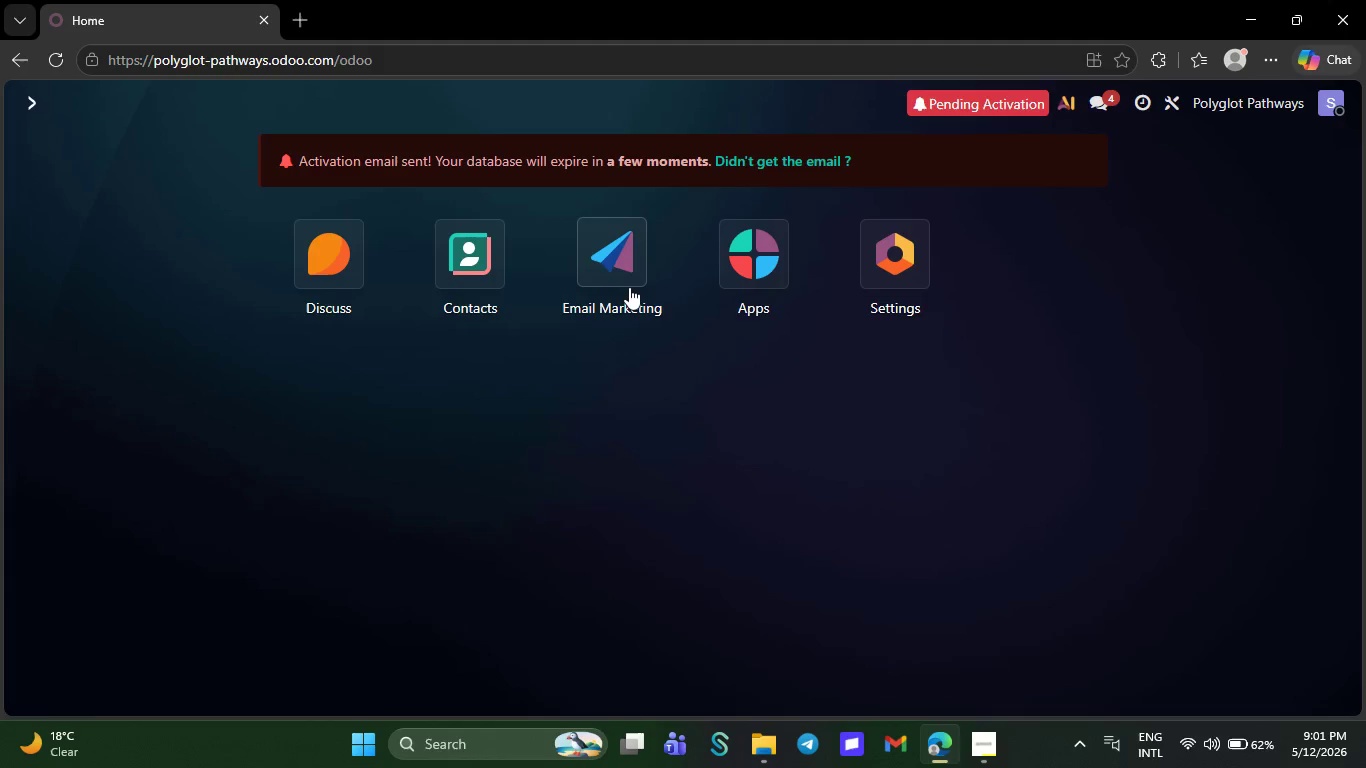 
left_click([629, 287])
 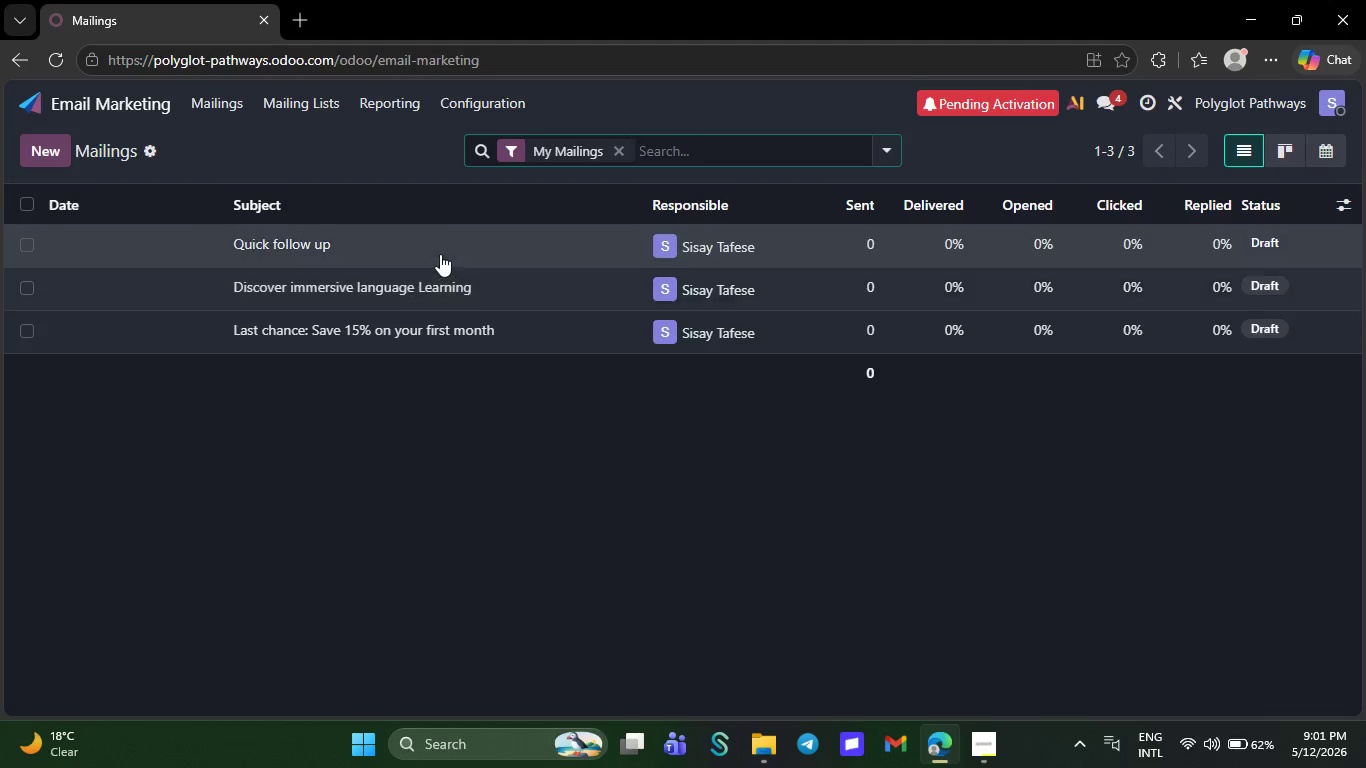 
left_click([440, 254])
 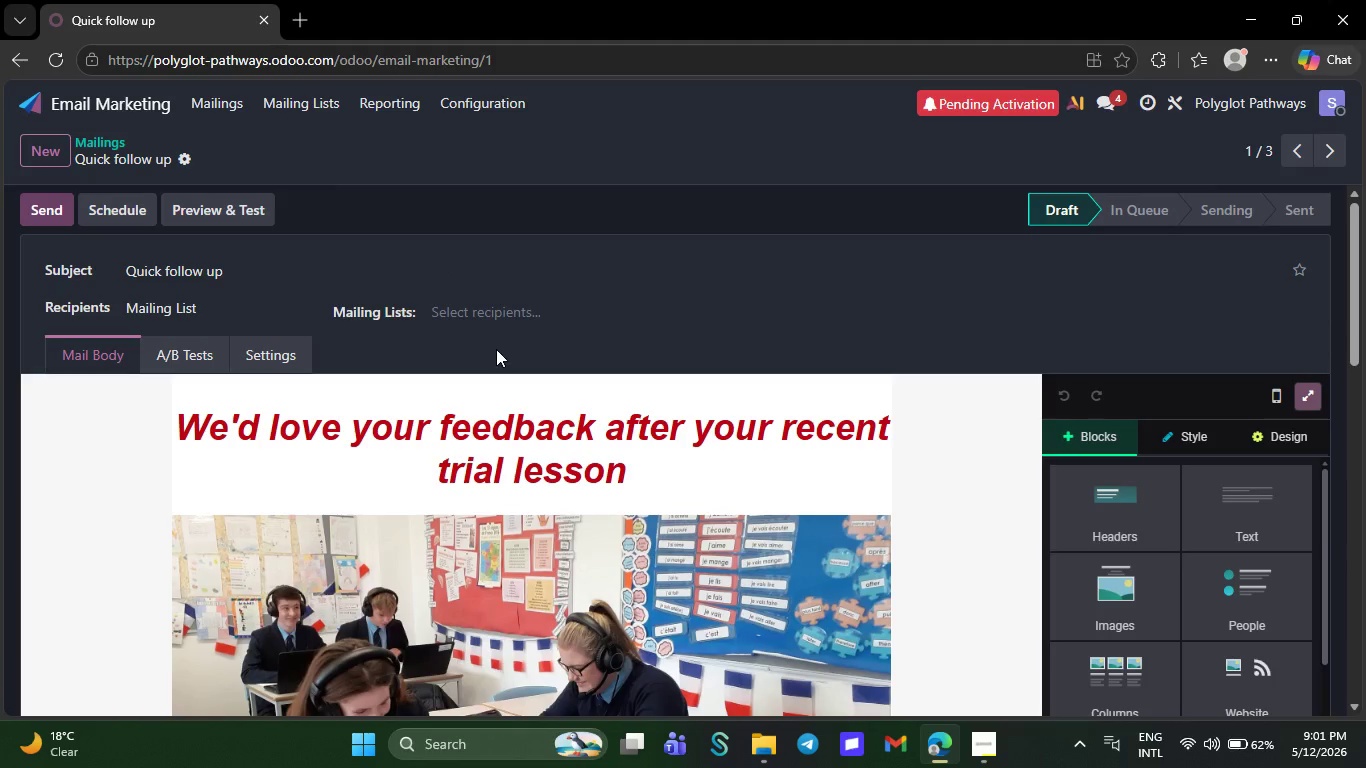 
left_click([496, 311])
 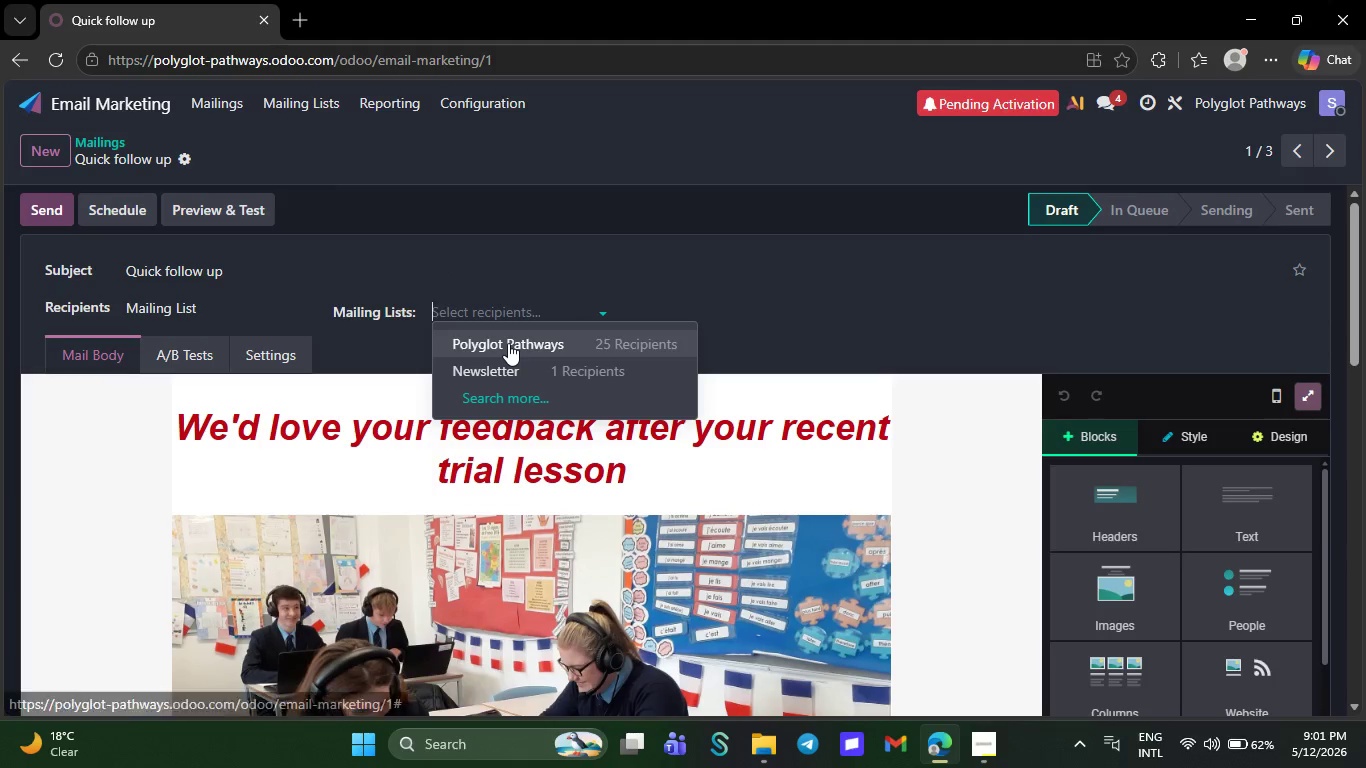 
left_click([508, 343])
 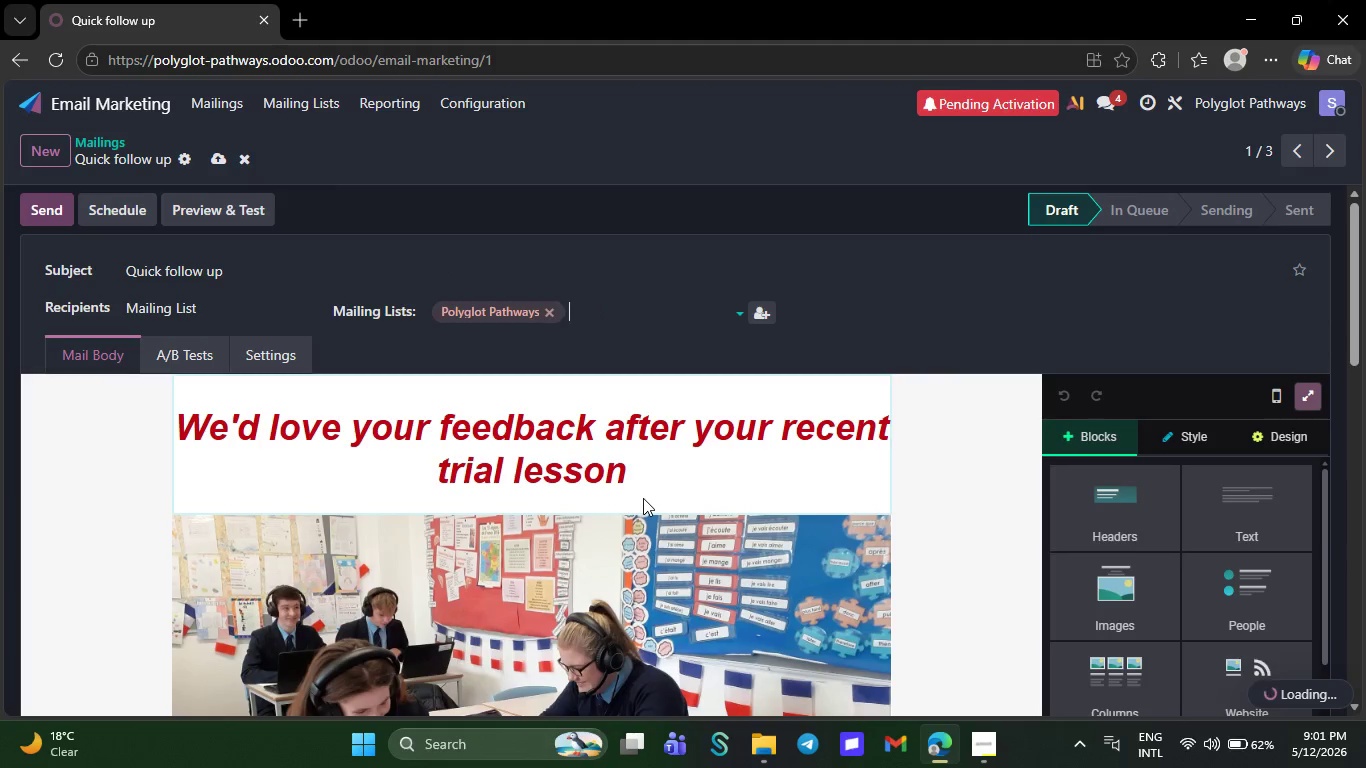 
left_click([643, 498])
 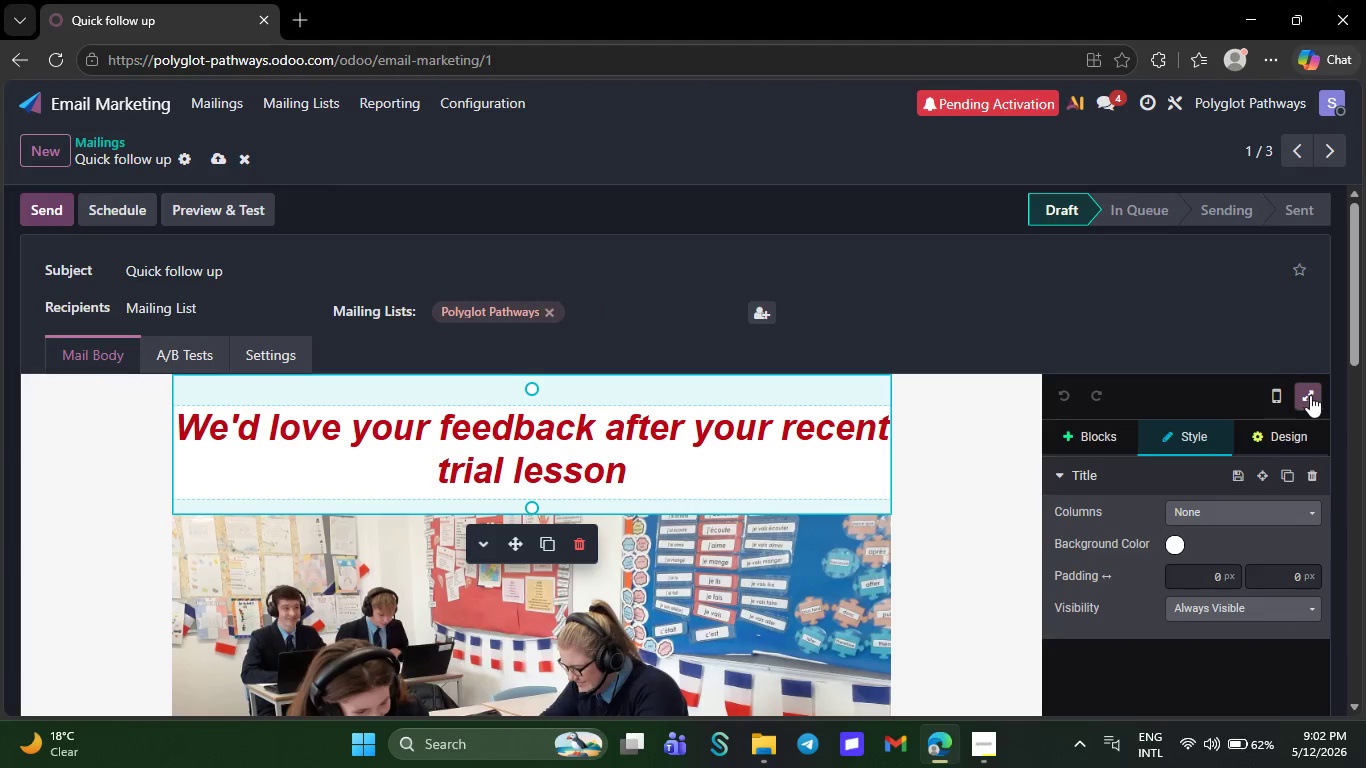 
left_click([1310, 395])
 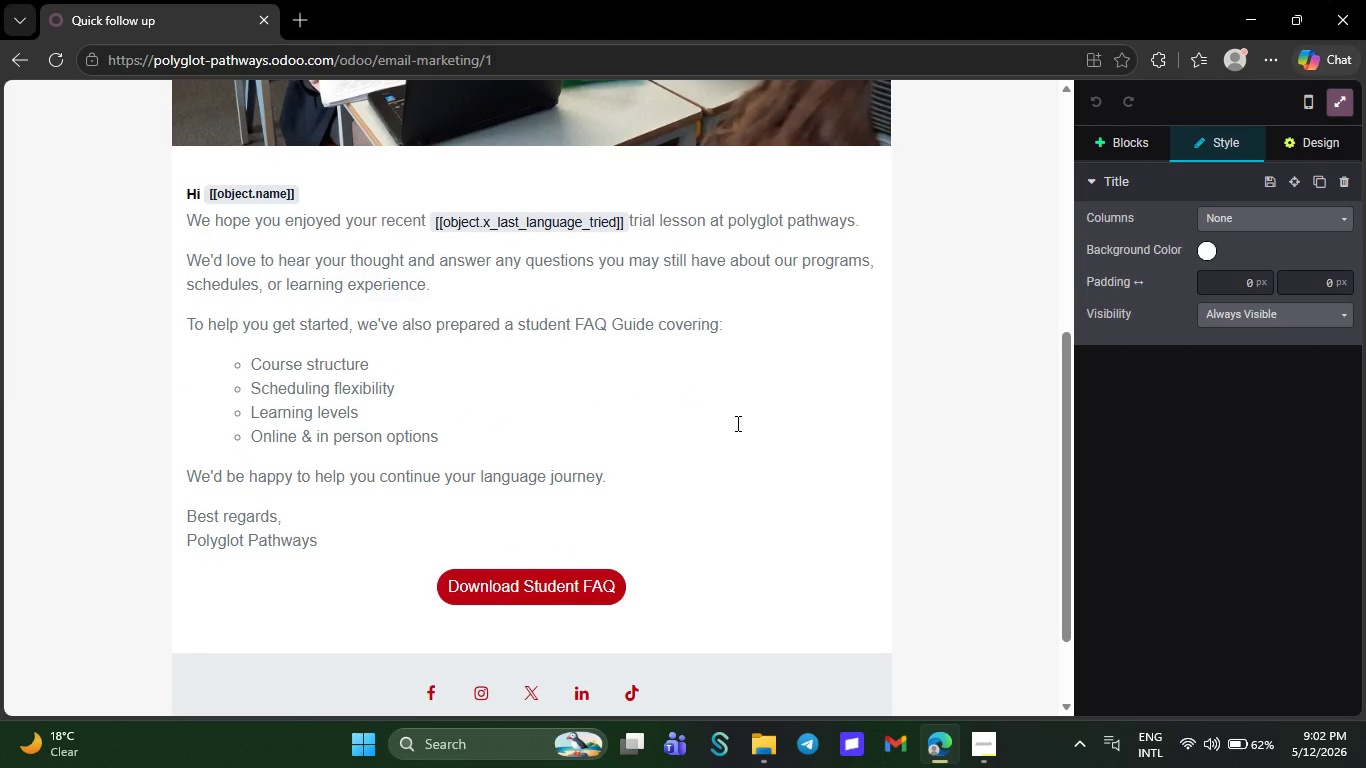 
wait(9.61)
 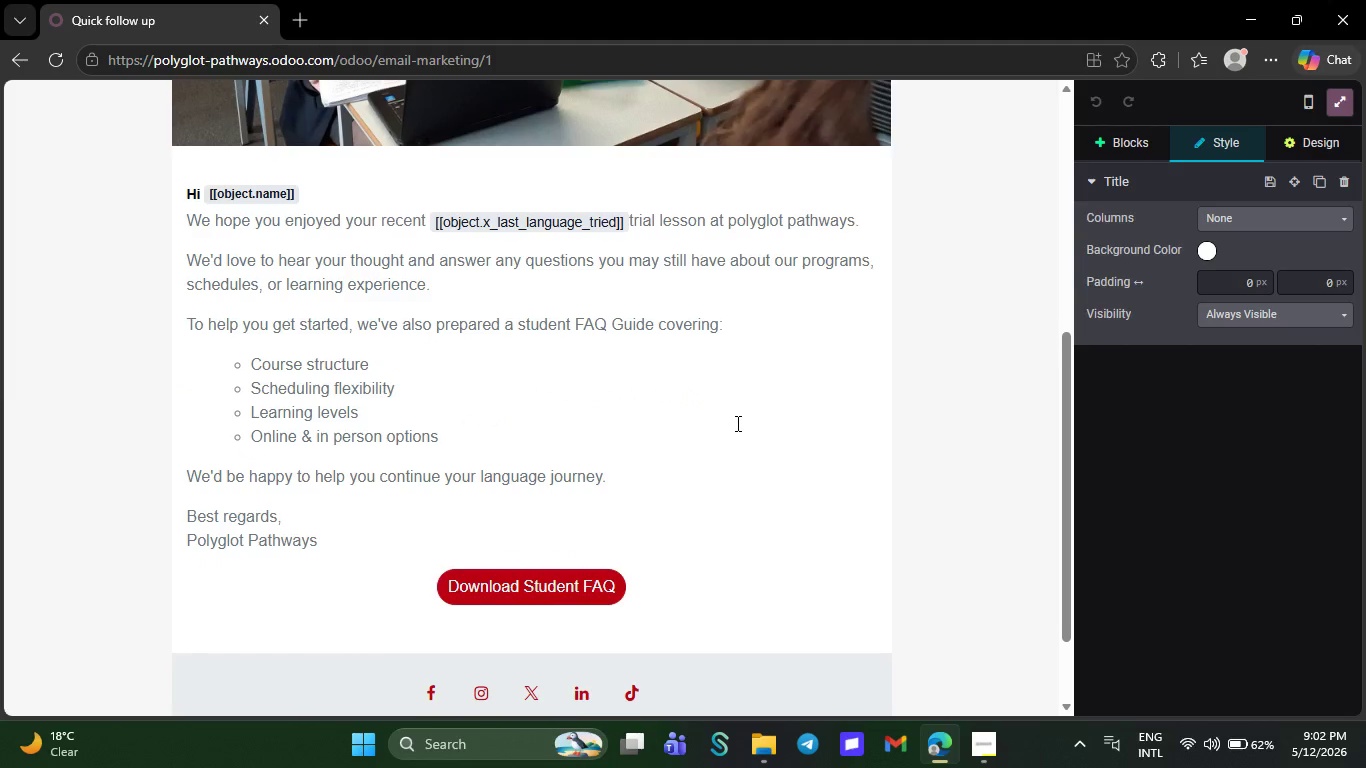 
left_click([1336, 96])
 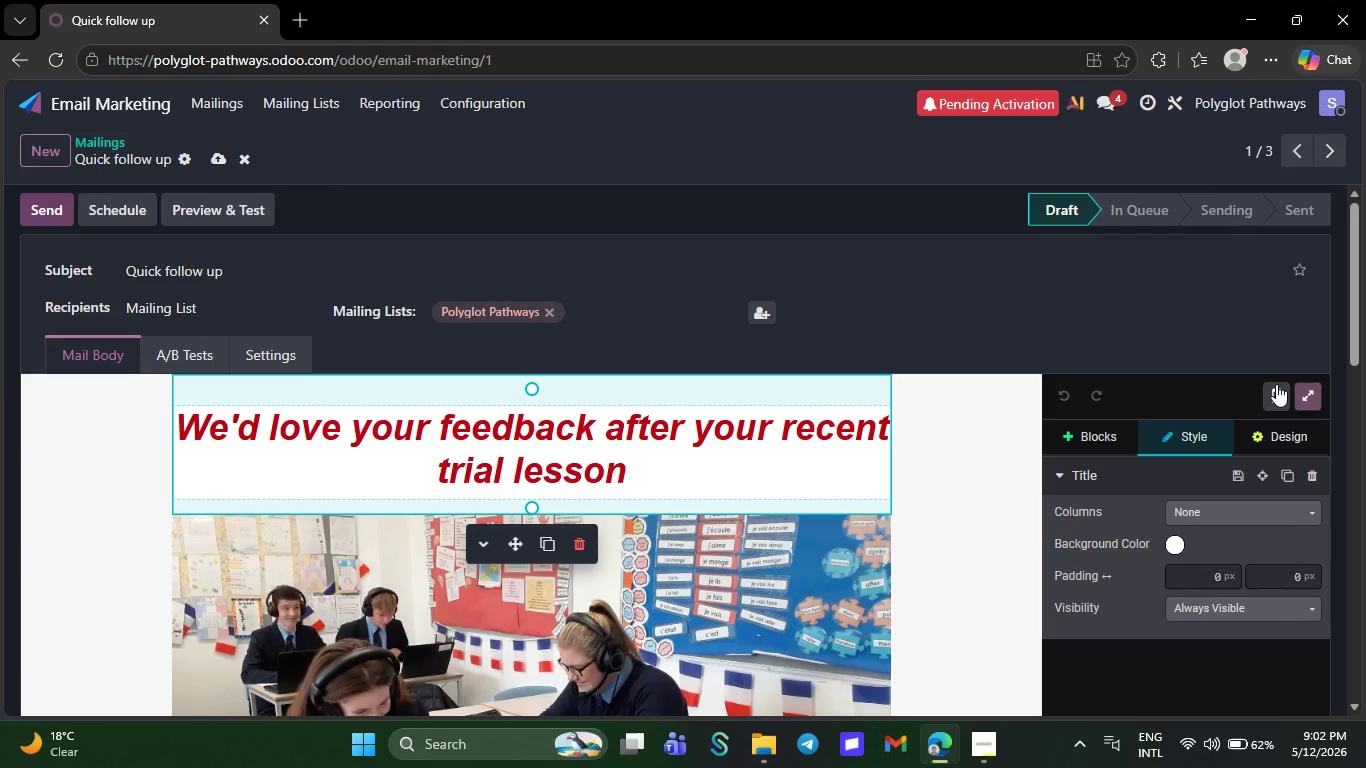 
left_click([1276, 384])
 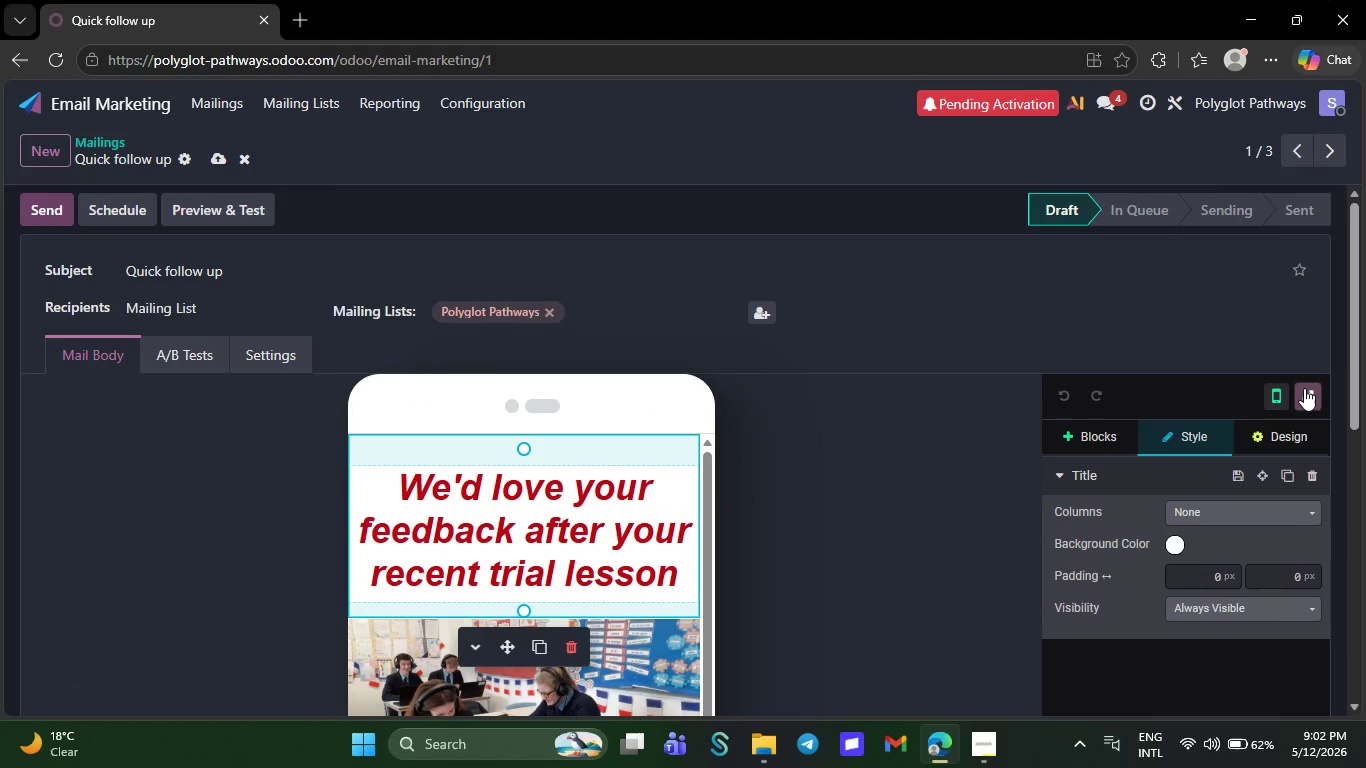 
left_click([1304, 388])
 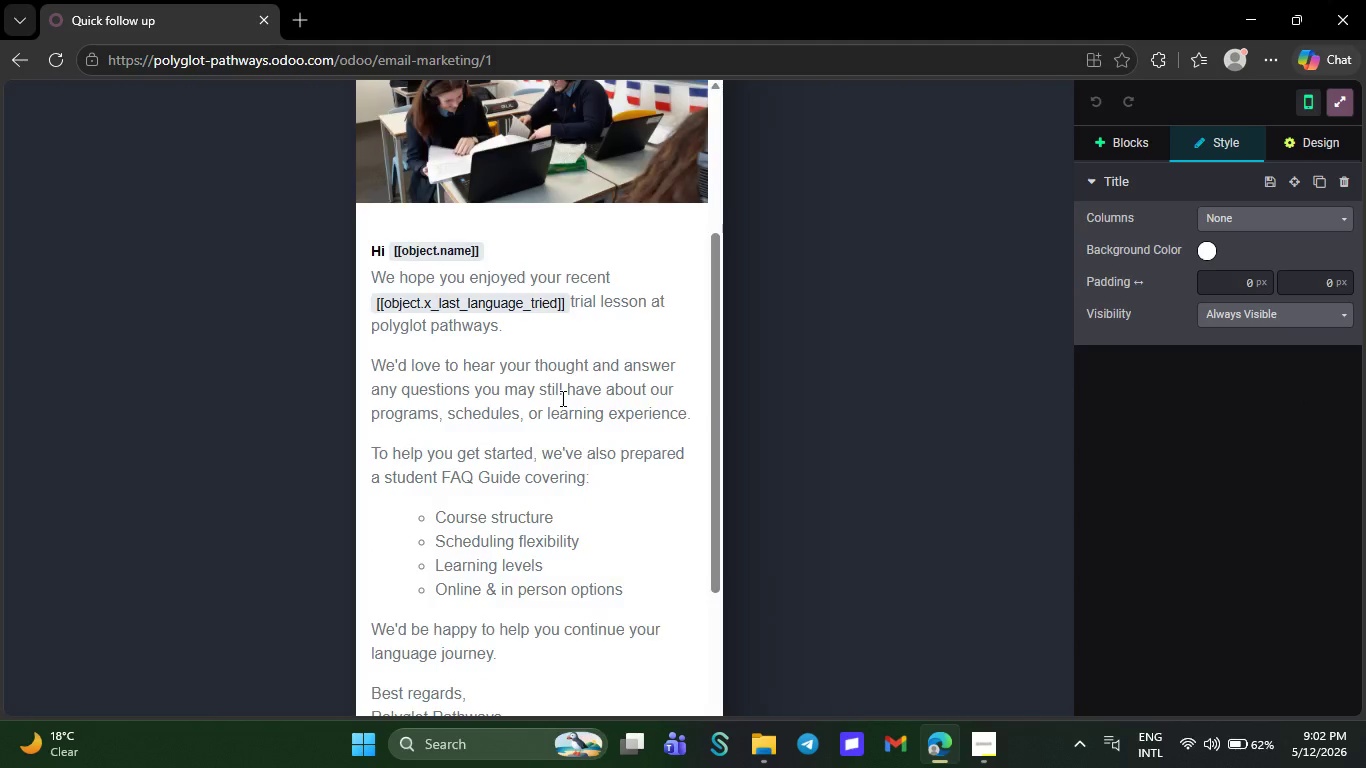 
wait(8.59)
 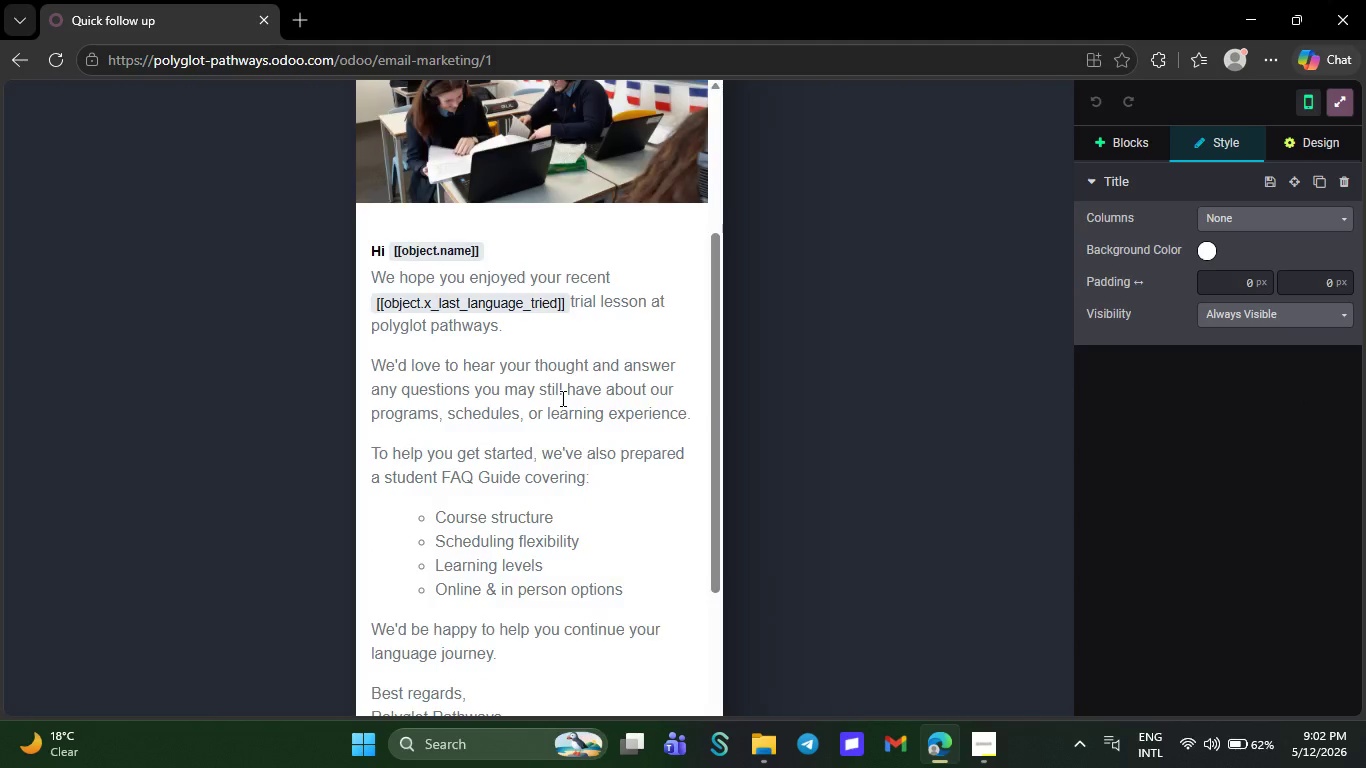 
left_click([1341, 101])
 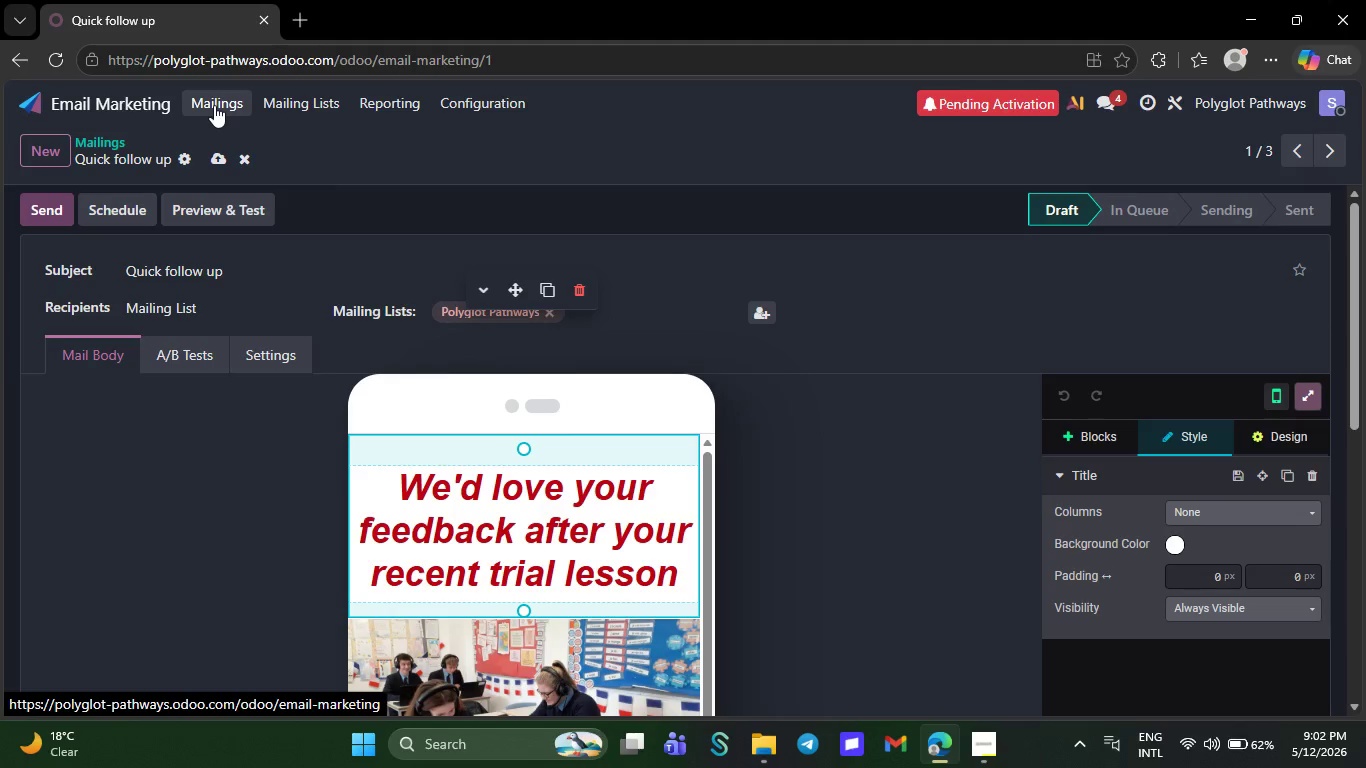 
left_click([214, 105])
 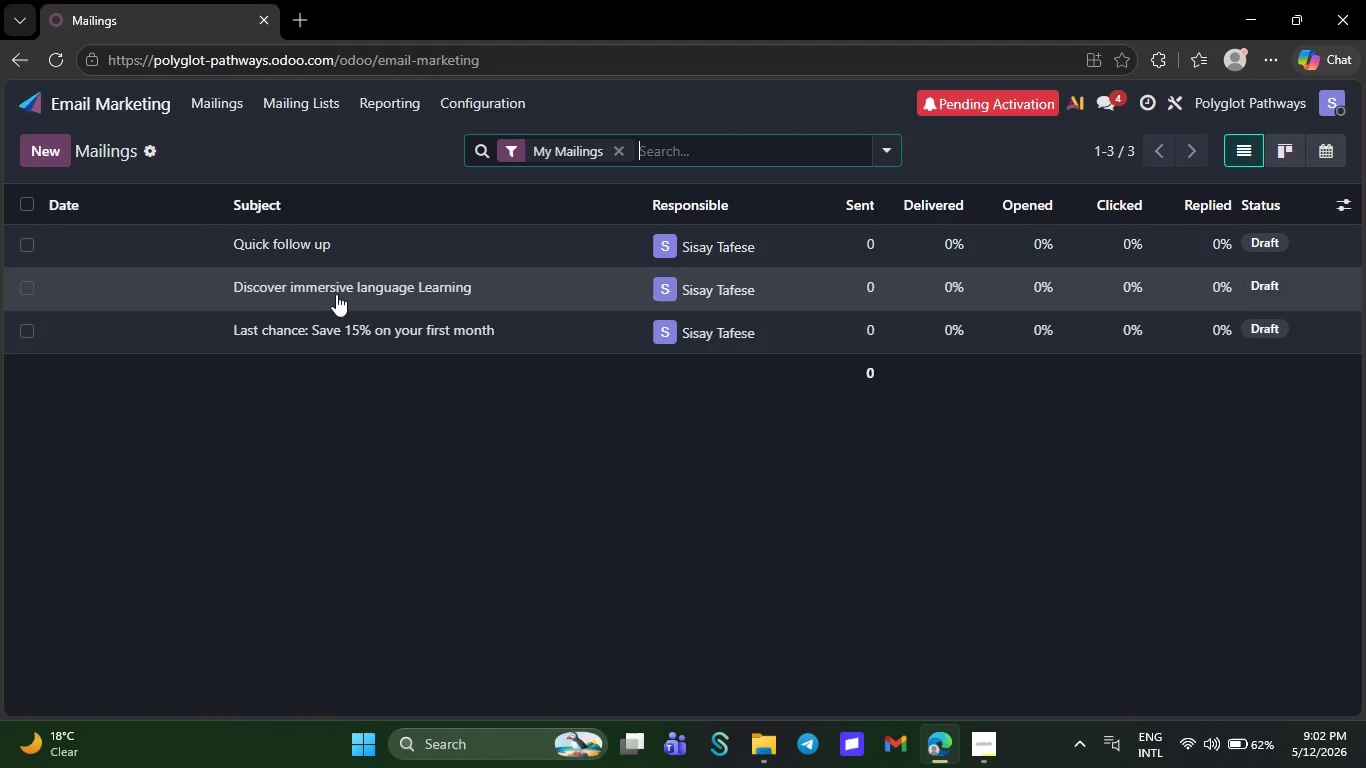 
left_click([335, 288])
 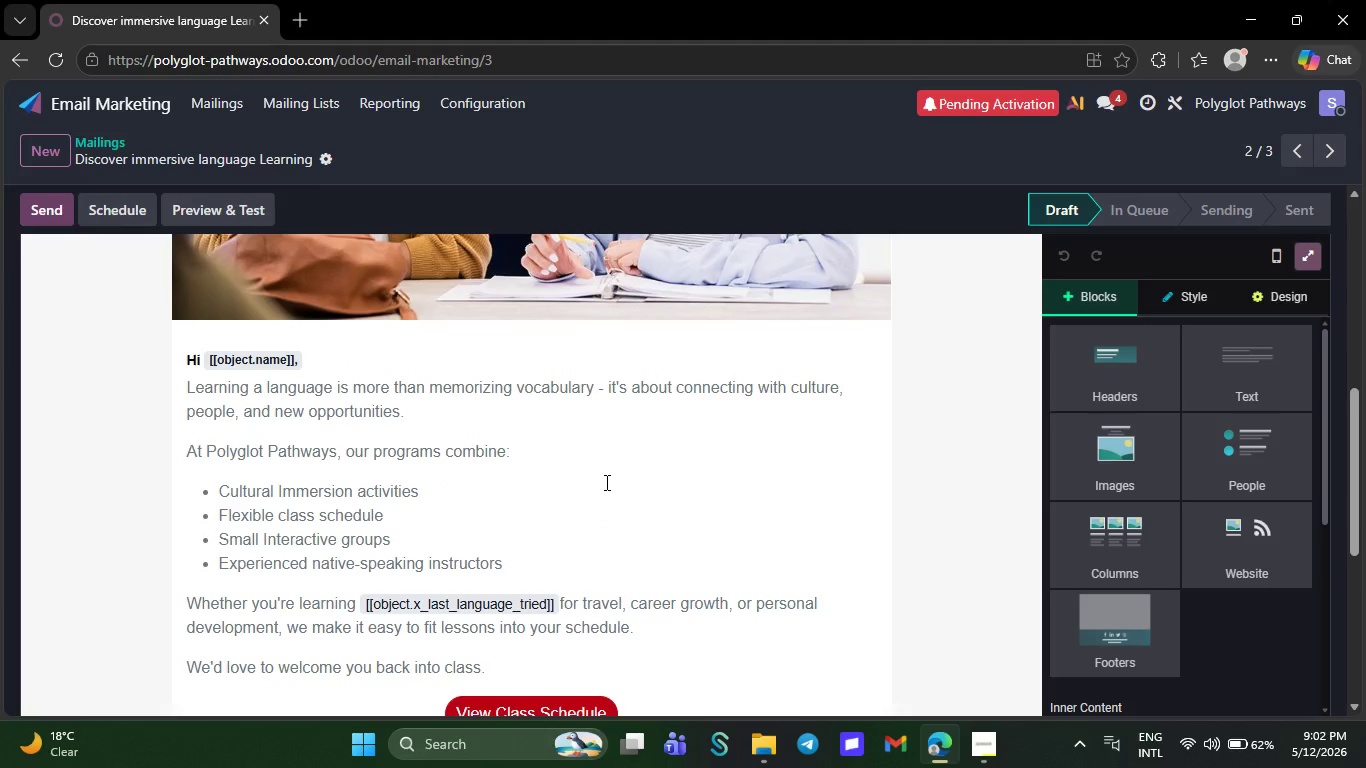 
wait(7.38)
 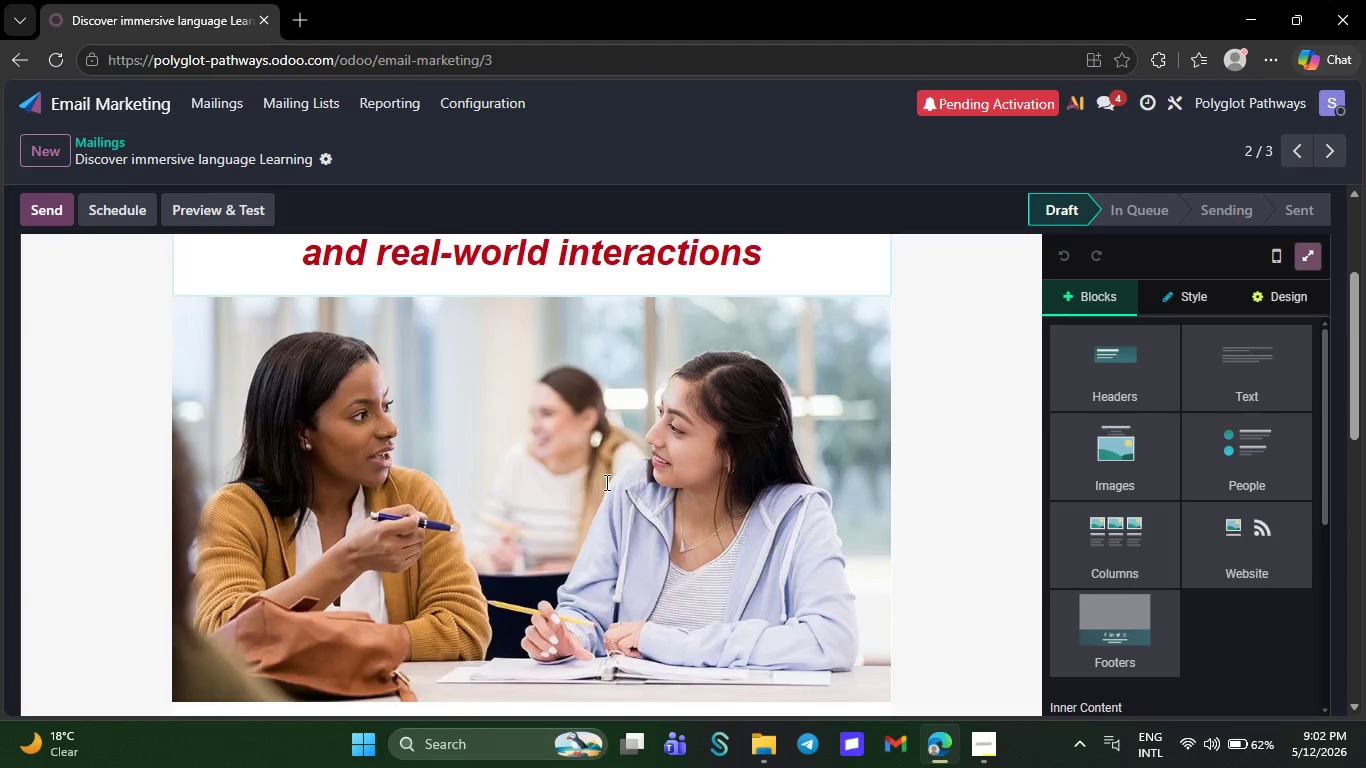 
left_click([1273, 258])
 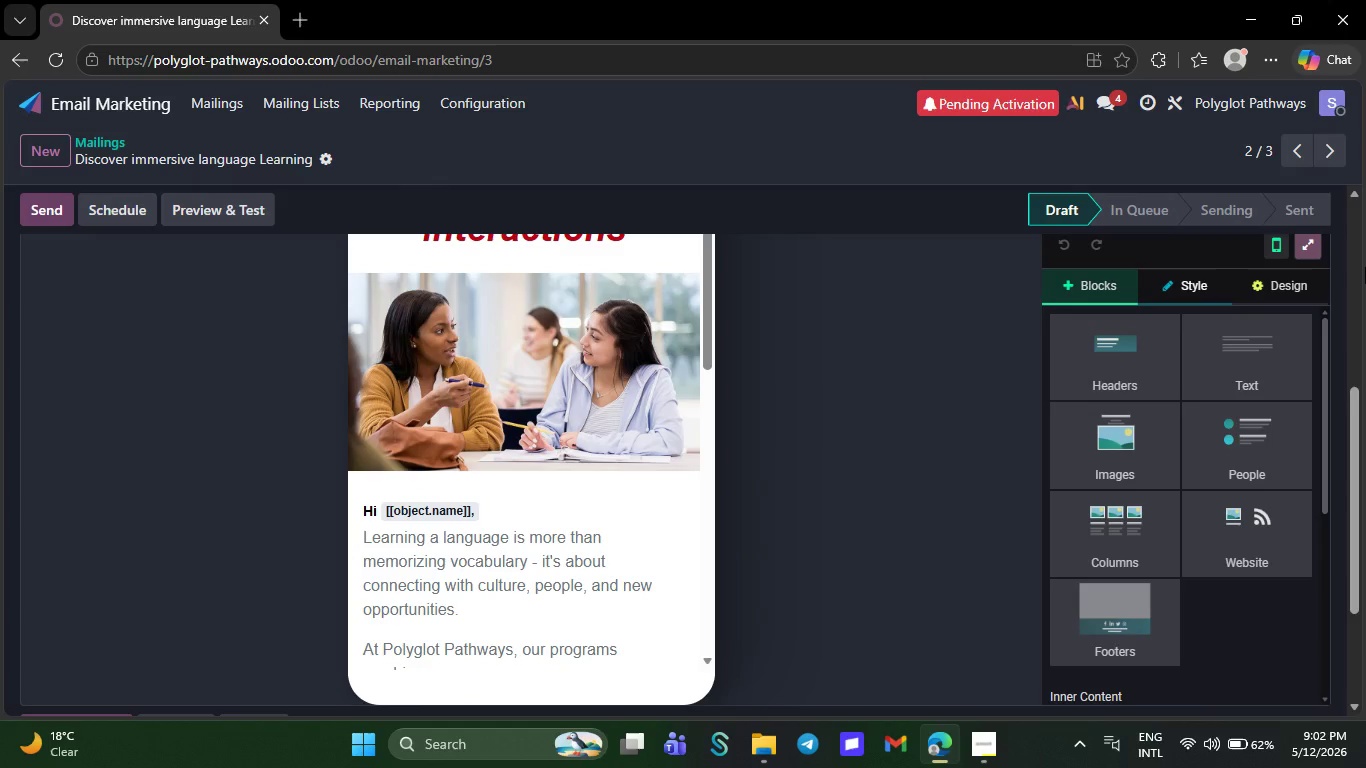 
left_click([1303, 236])
 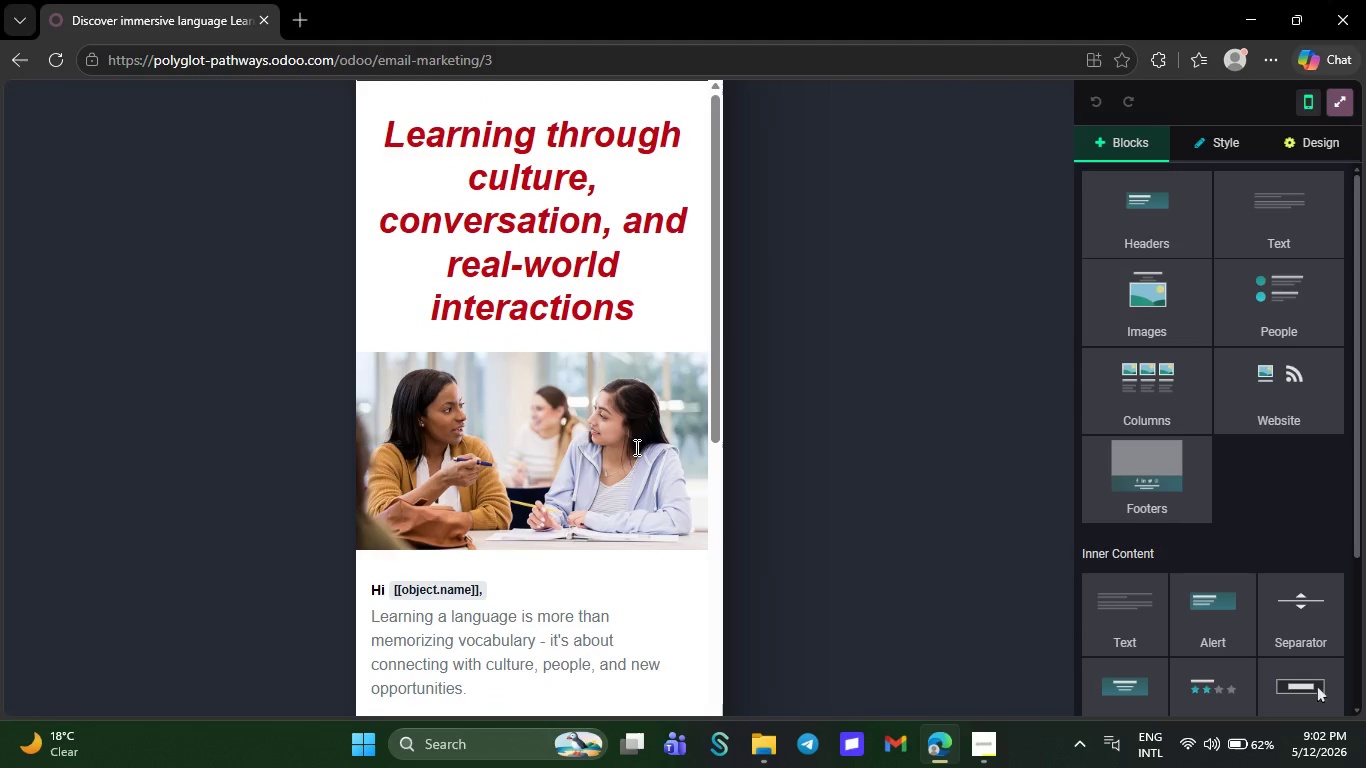 
wait(7.25)
 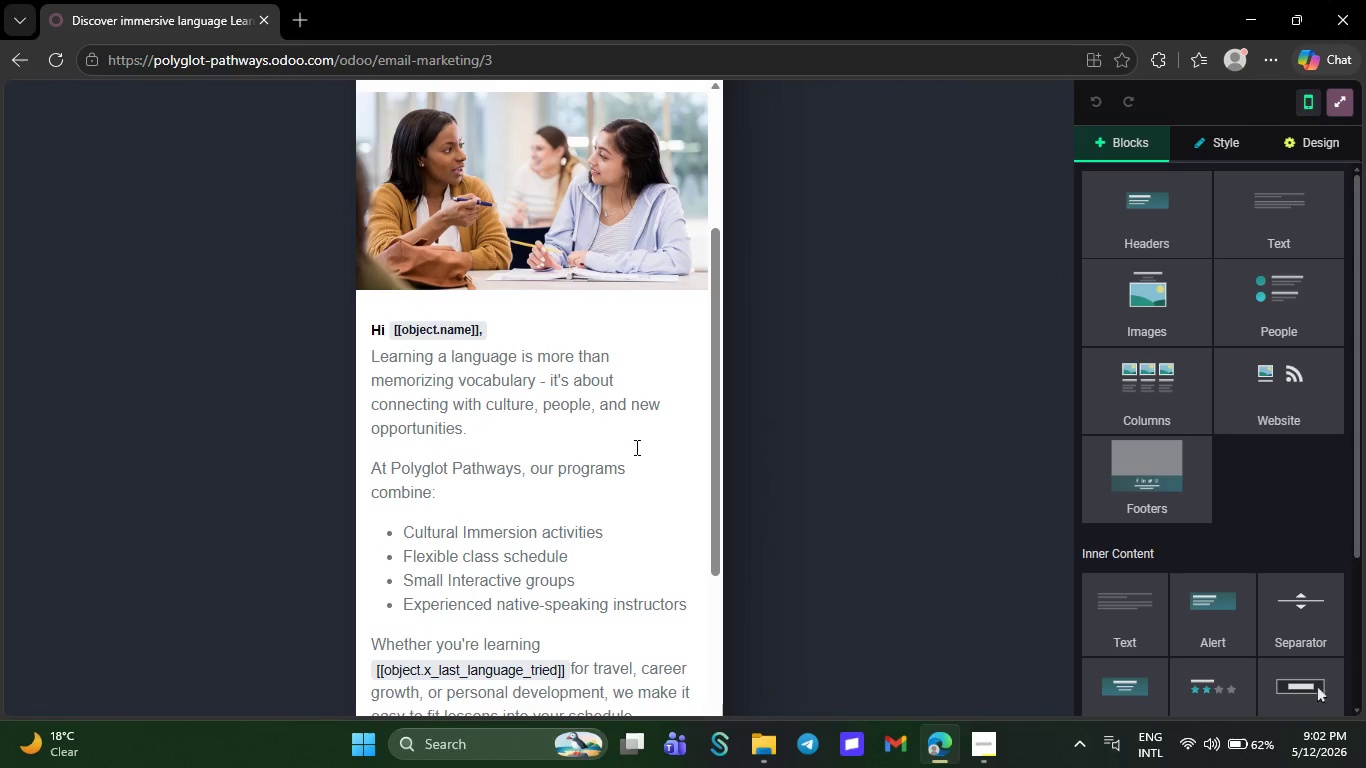 
left_click([1340, 100])
 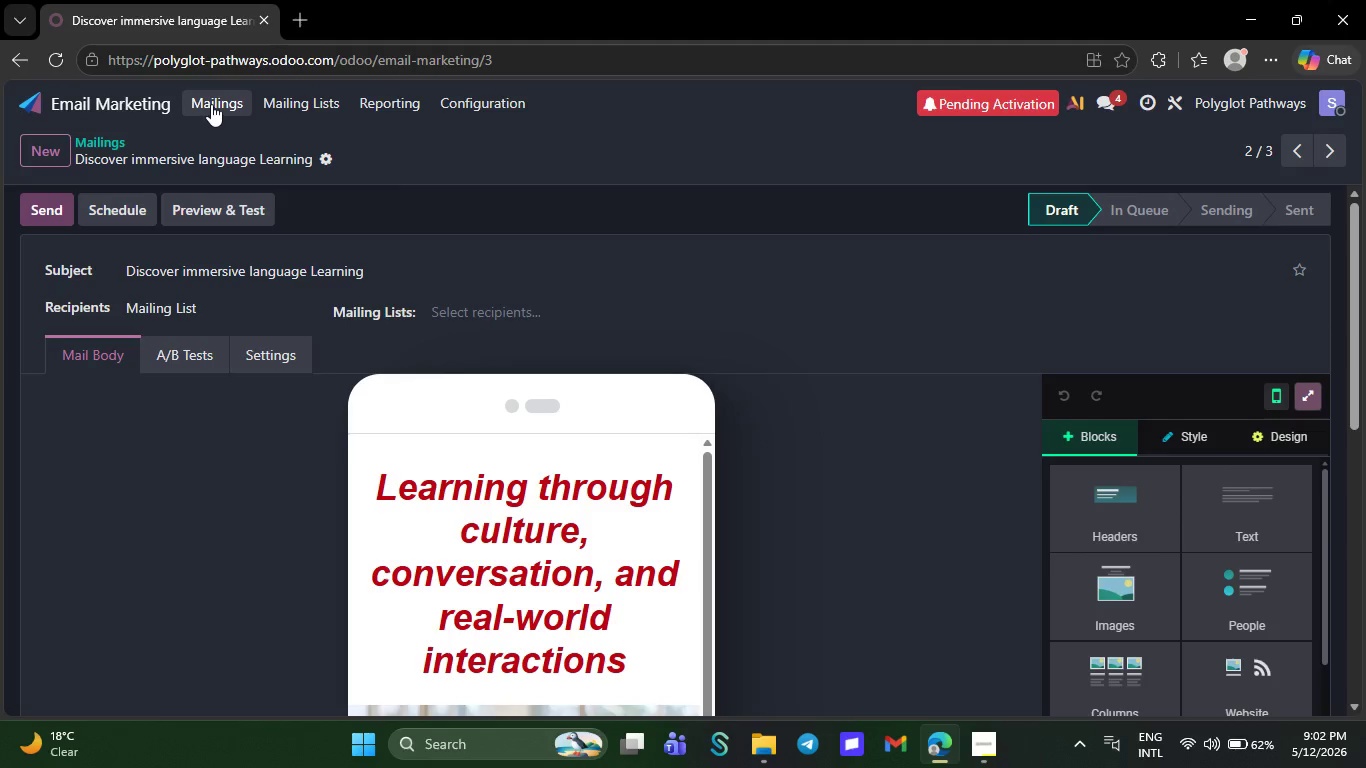 
left_click([211, 104])
 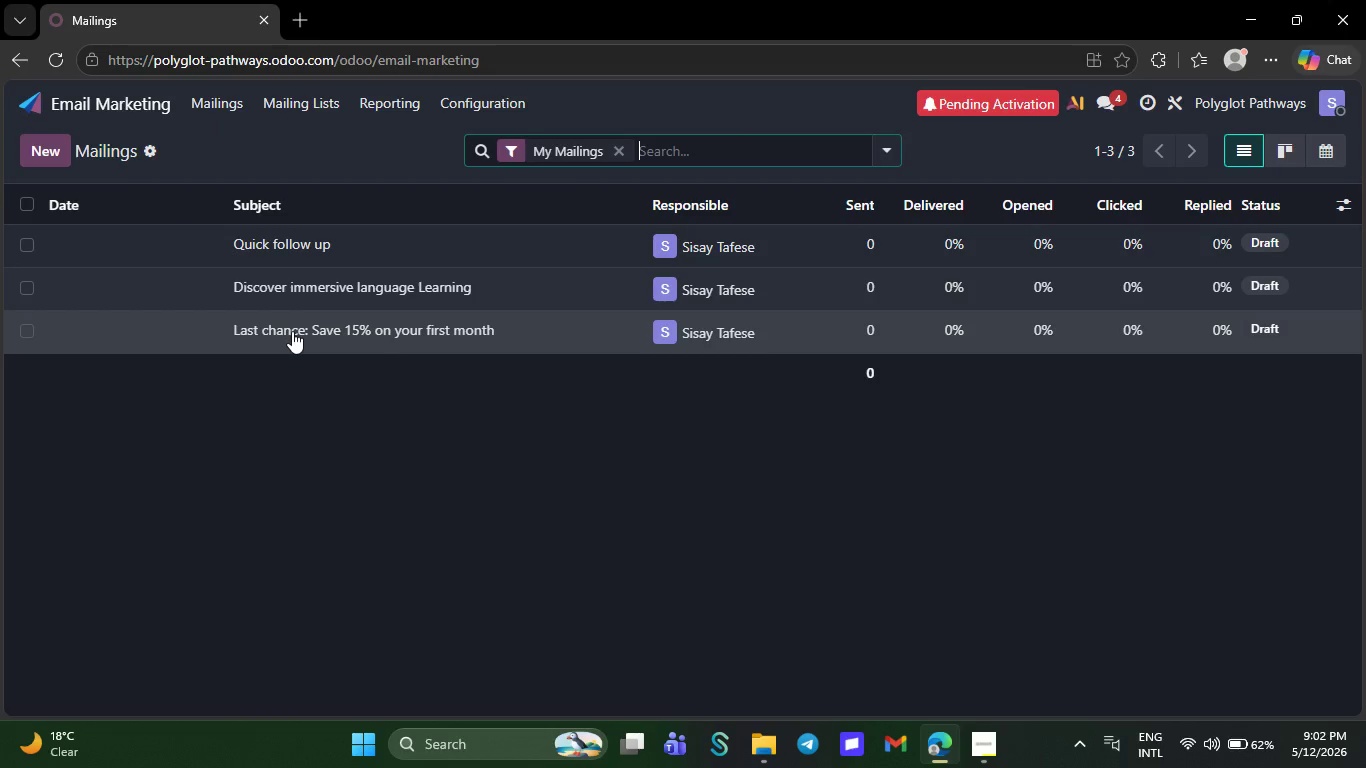 
left_click([292, 331])
 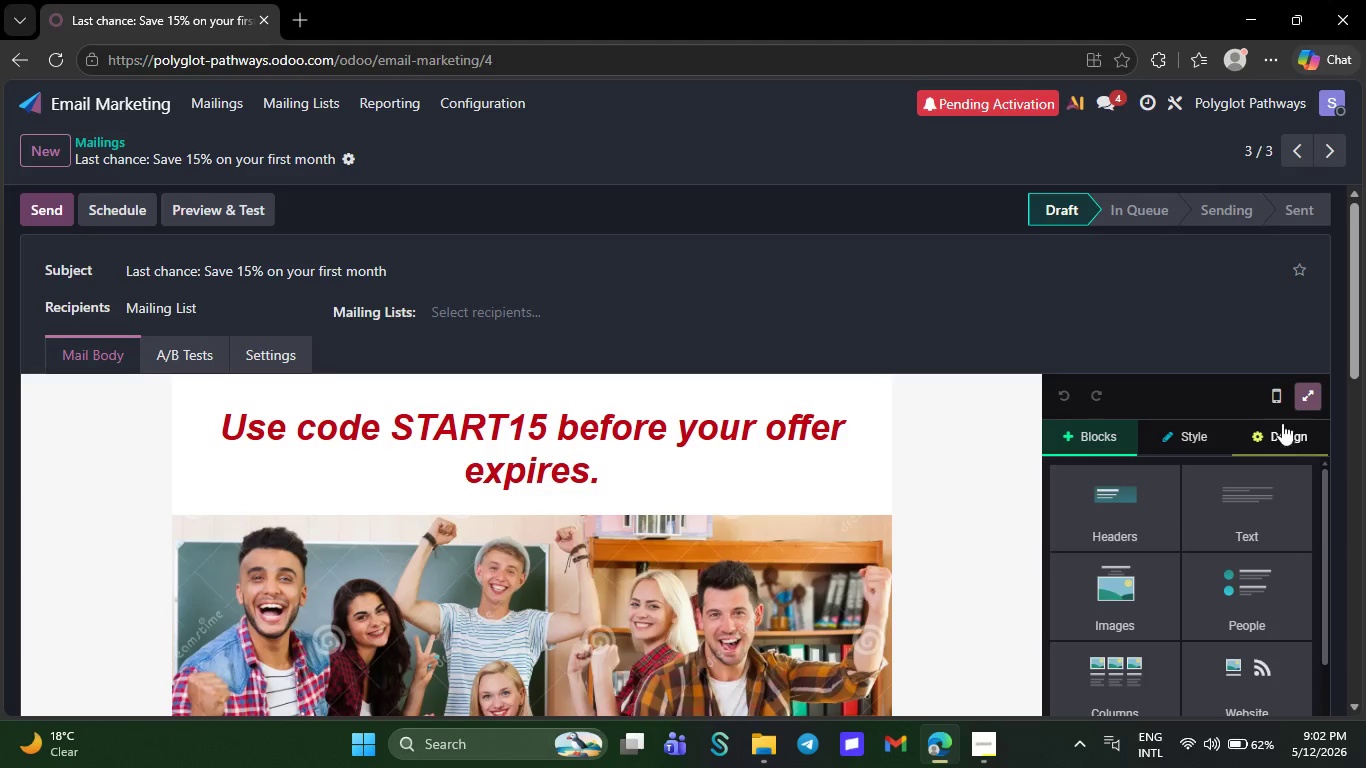 
left_click([1304, 392])
 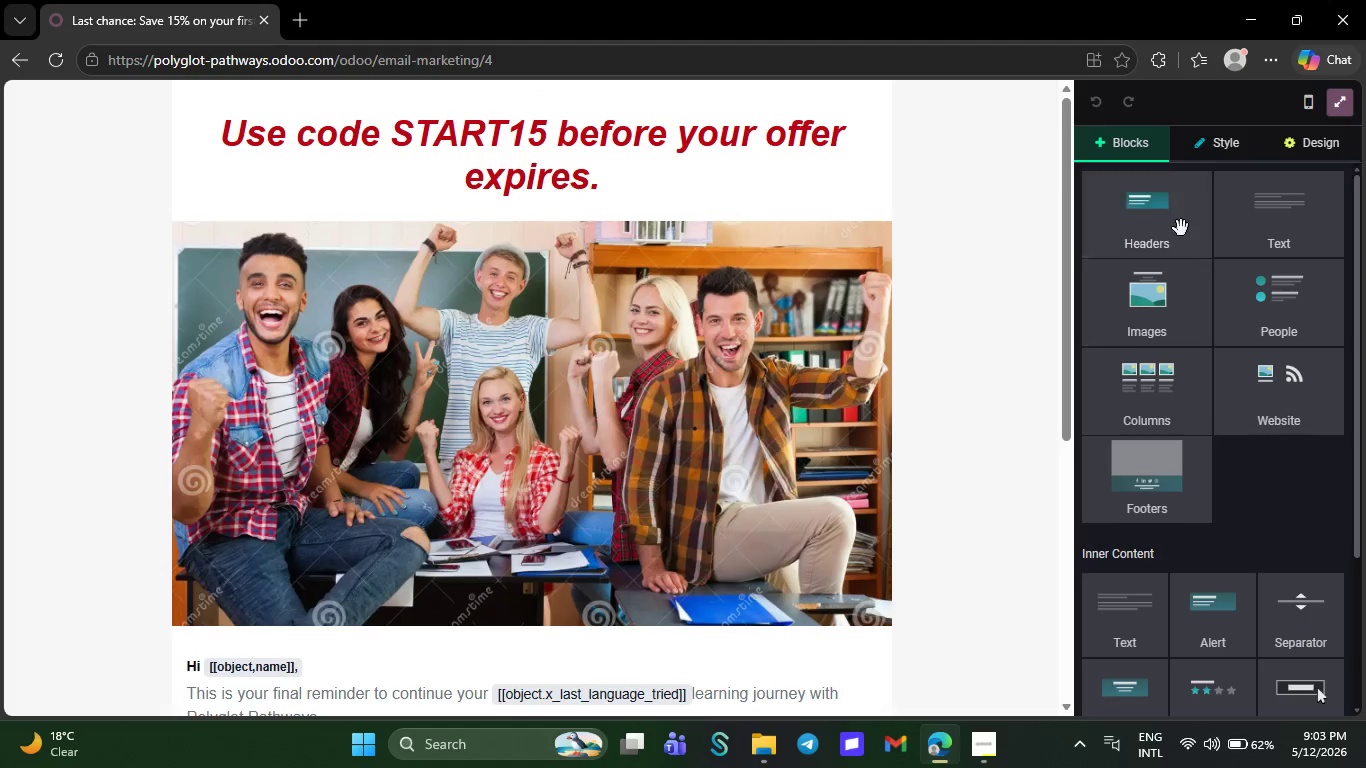 
wait(6.97)
 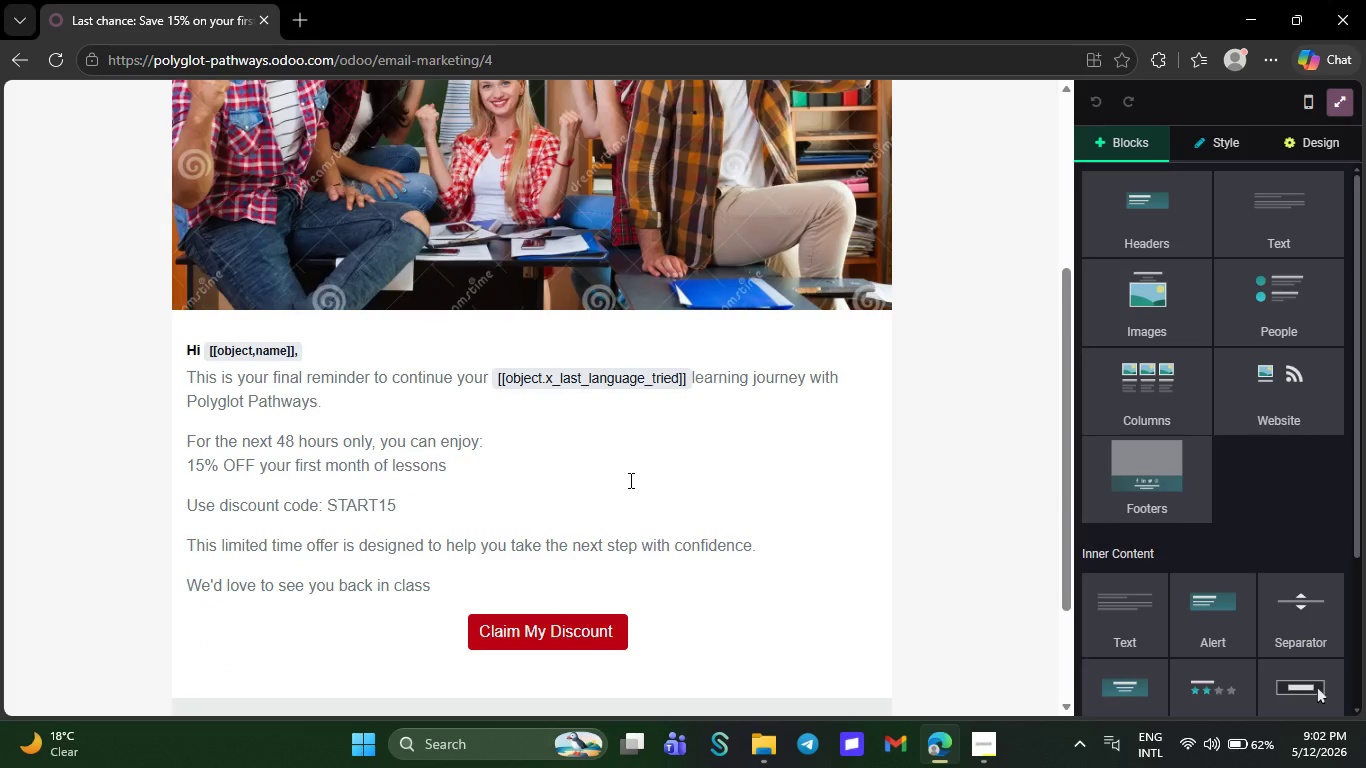 
left_click([1343, 98])
 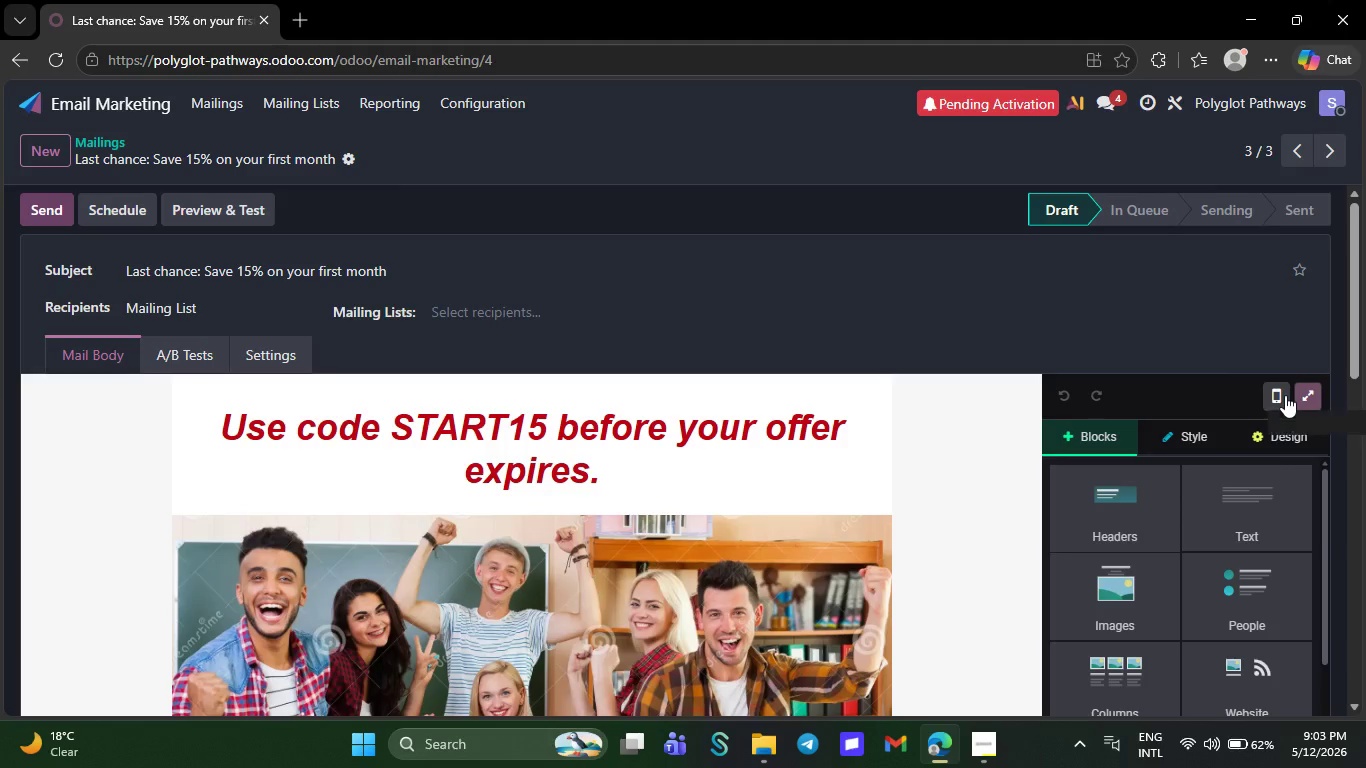 
left_click([1285, 395])
 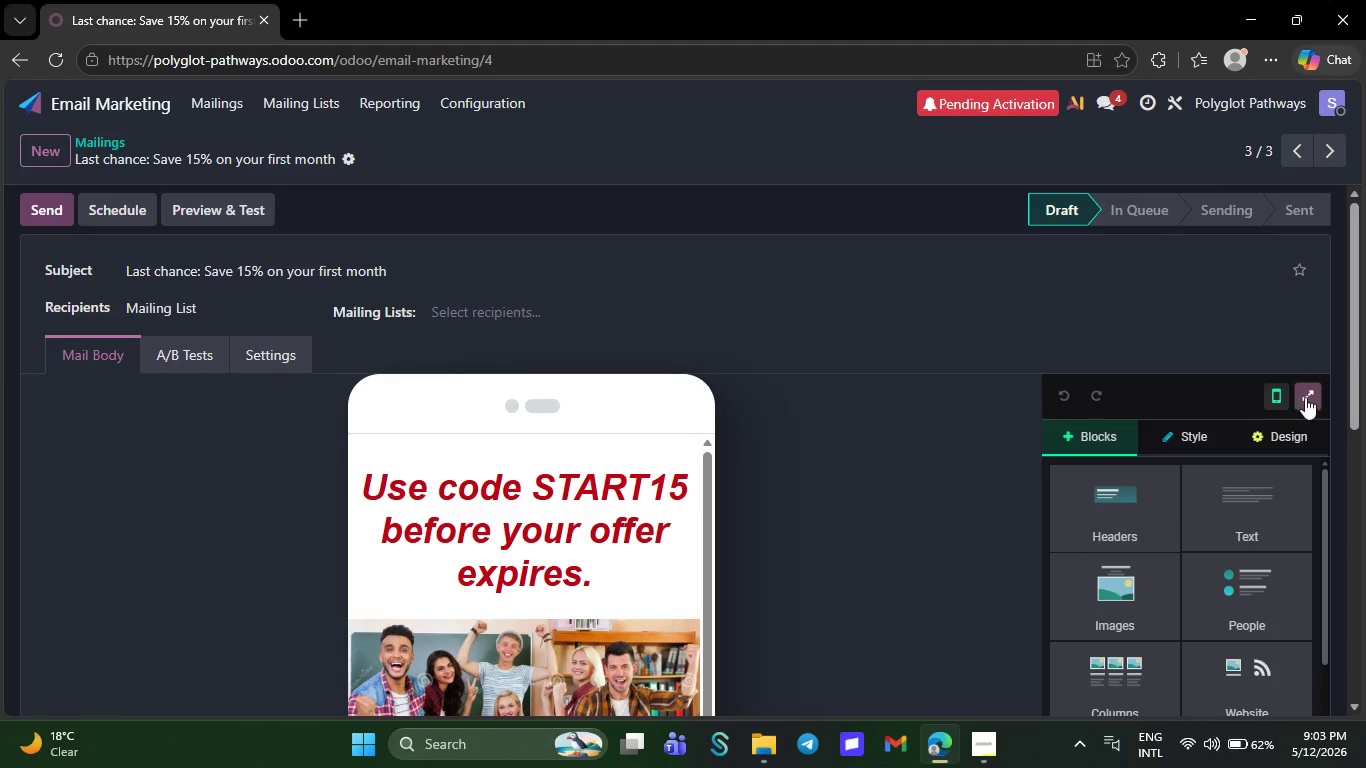 
left_click([1306, 396])
 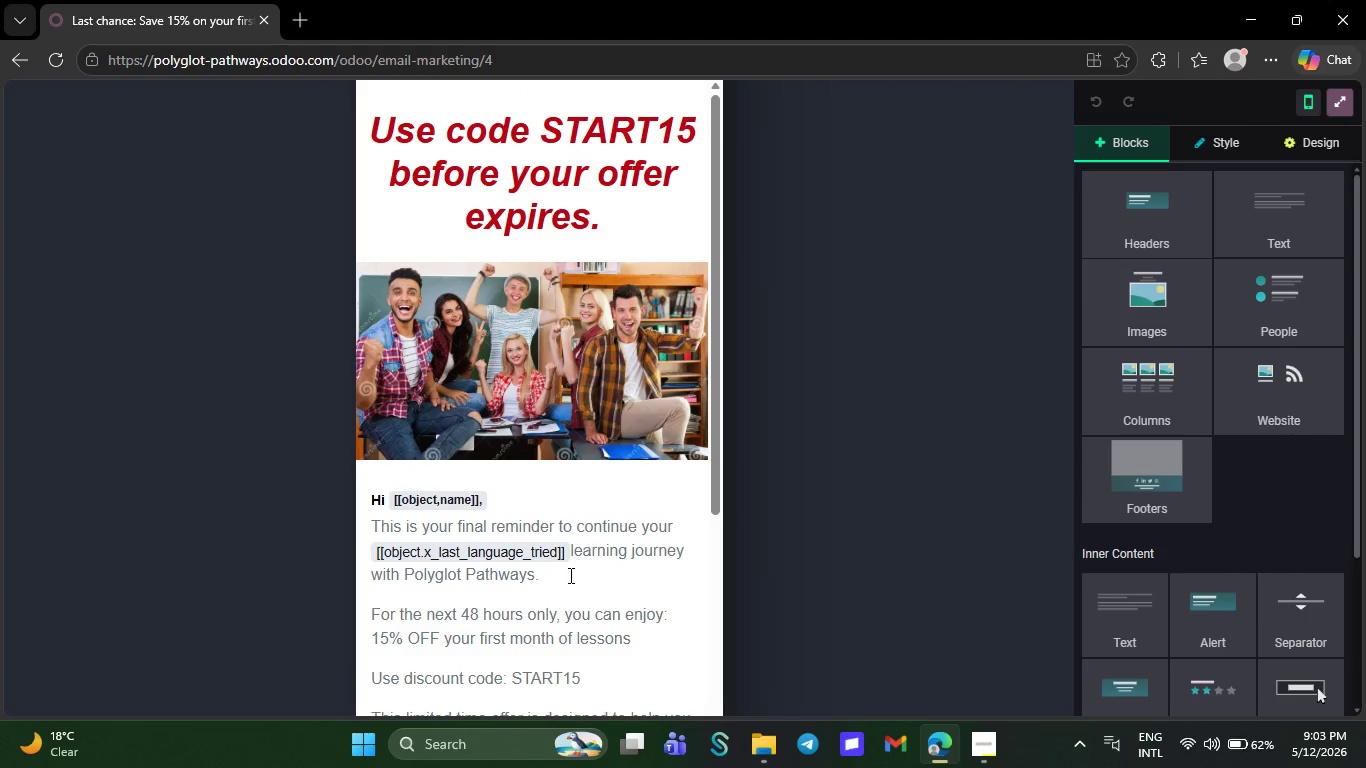 
wait(7.81)
 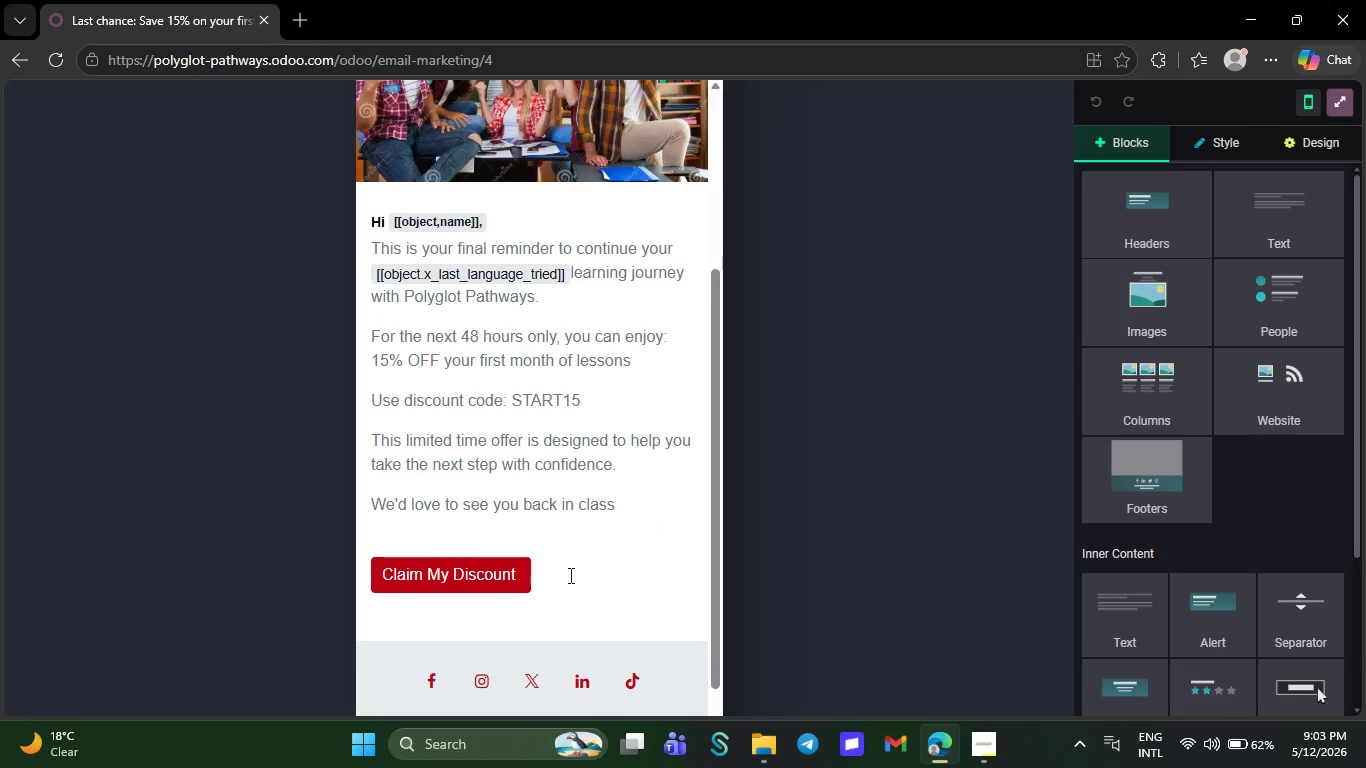 
left_click([1345, 102])
 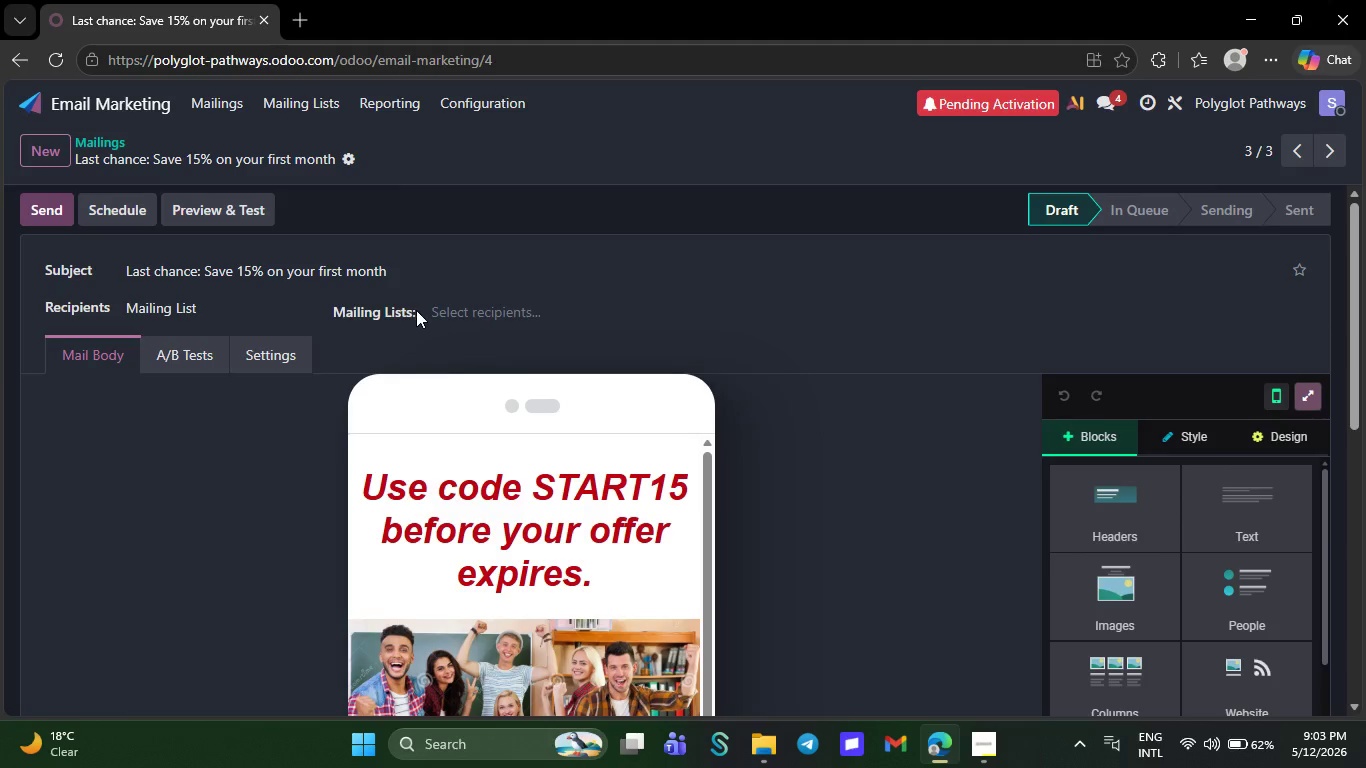 
left_click([478, 319])
 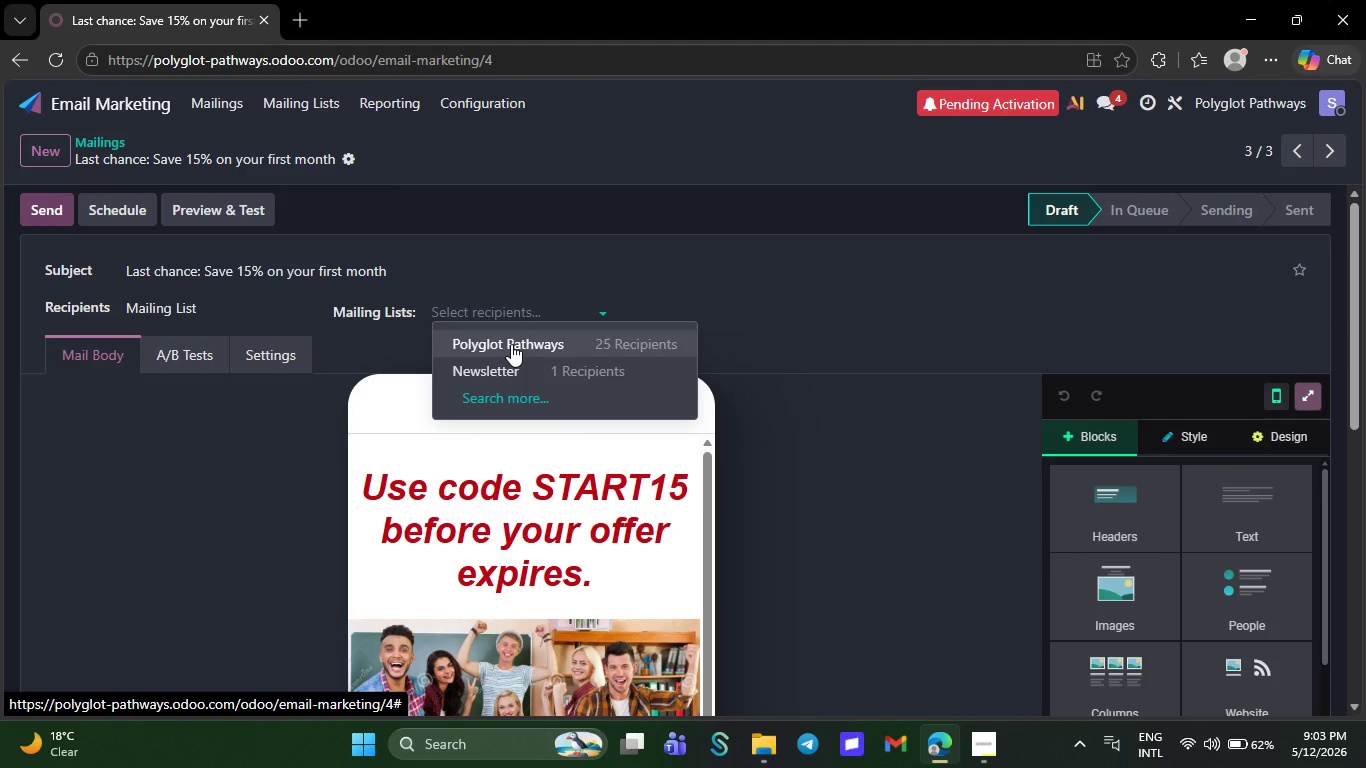 
left_click([511, 344])
 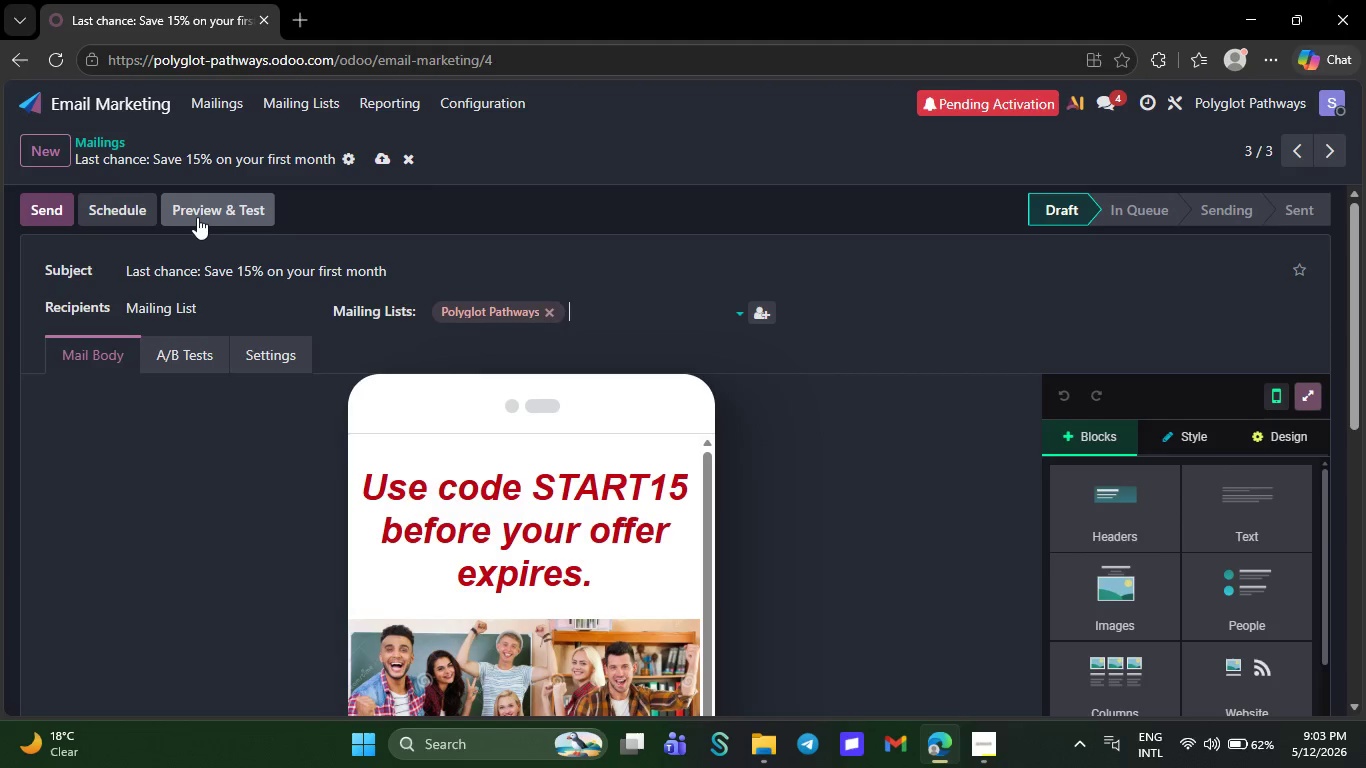 
left_click([197, 217])
 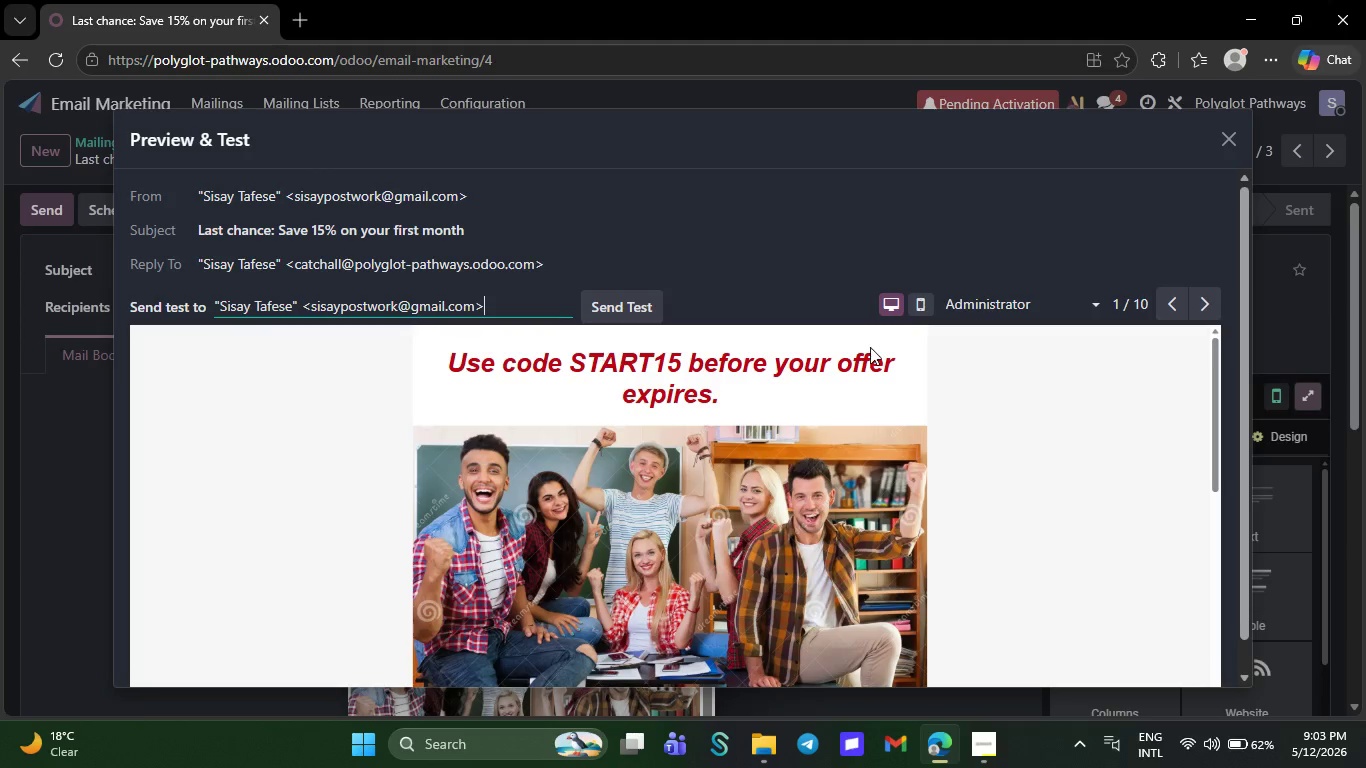 
left_click([1009, 304])
 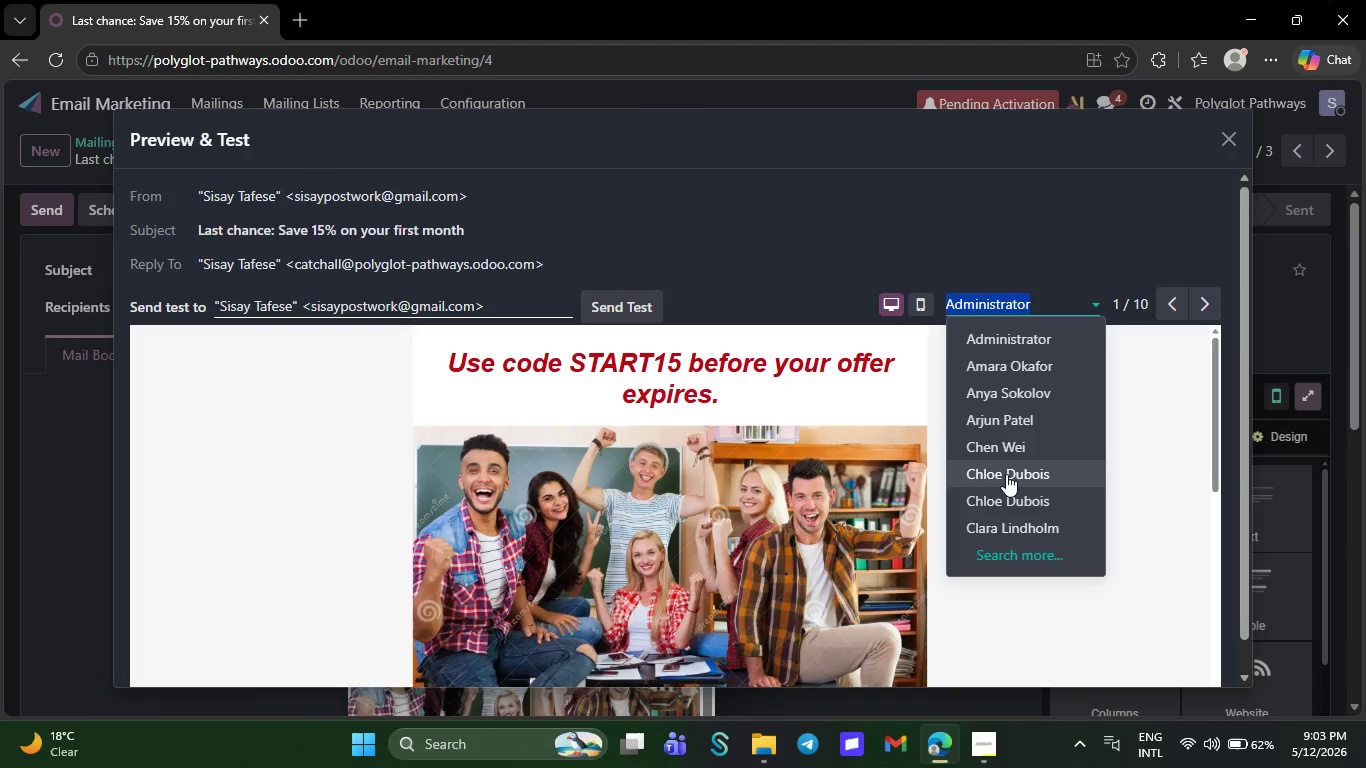 
left_click([1006, 474])
 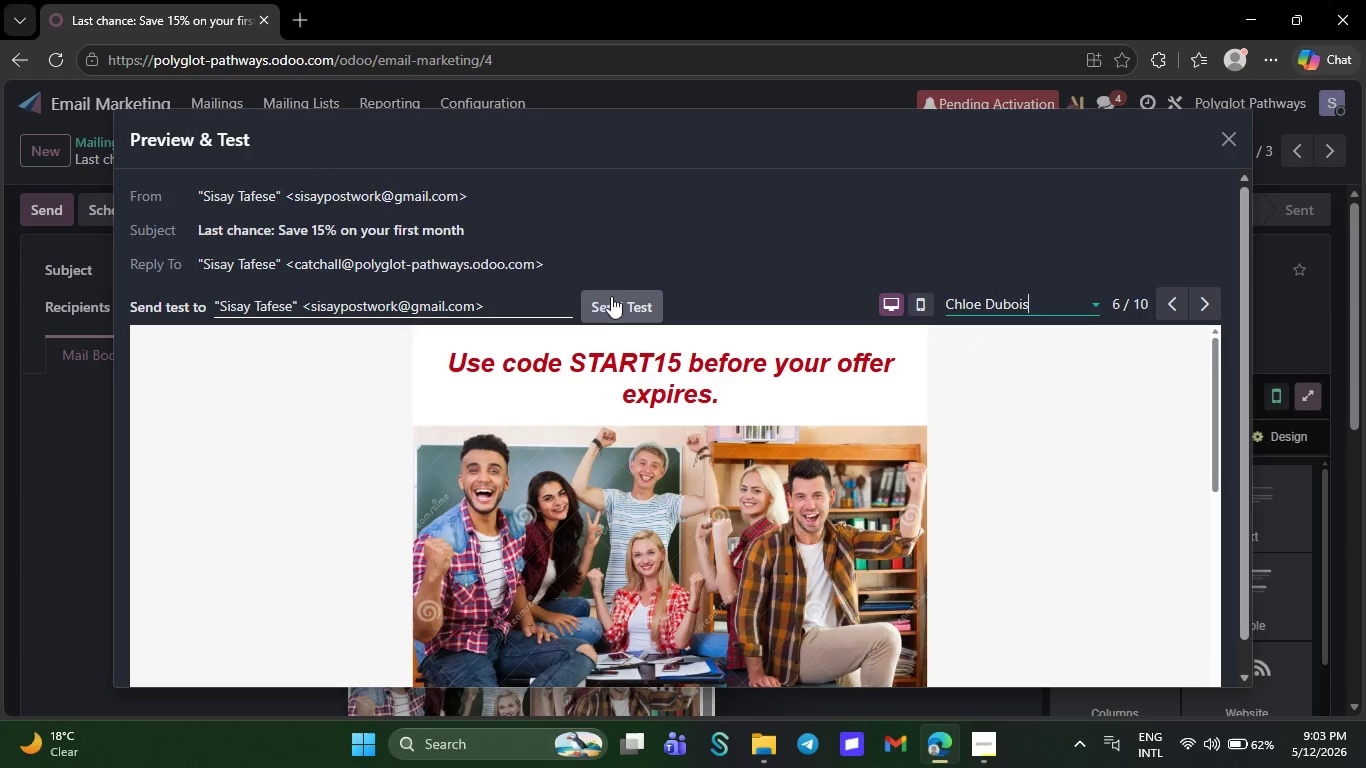 
left_click([603, 306])
 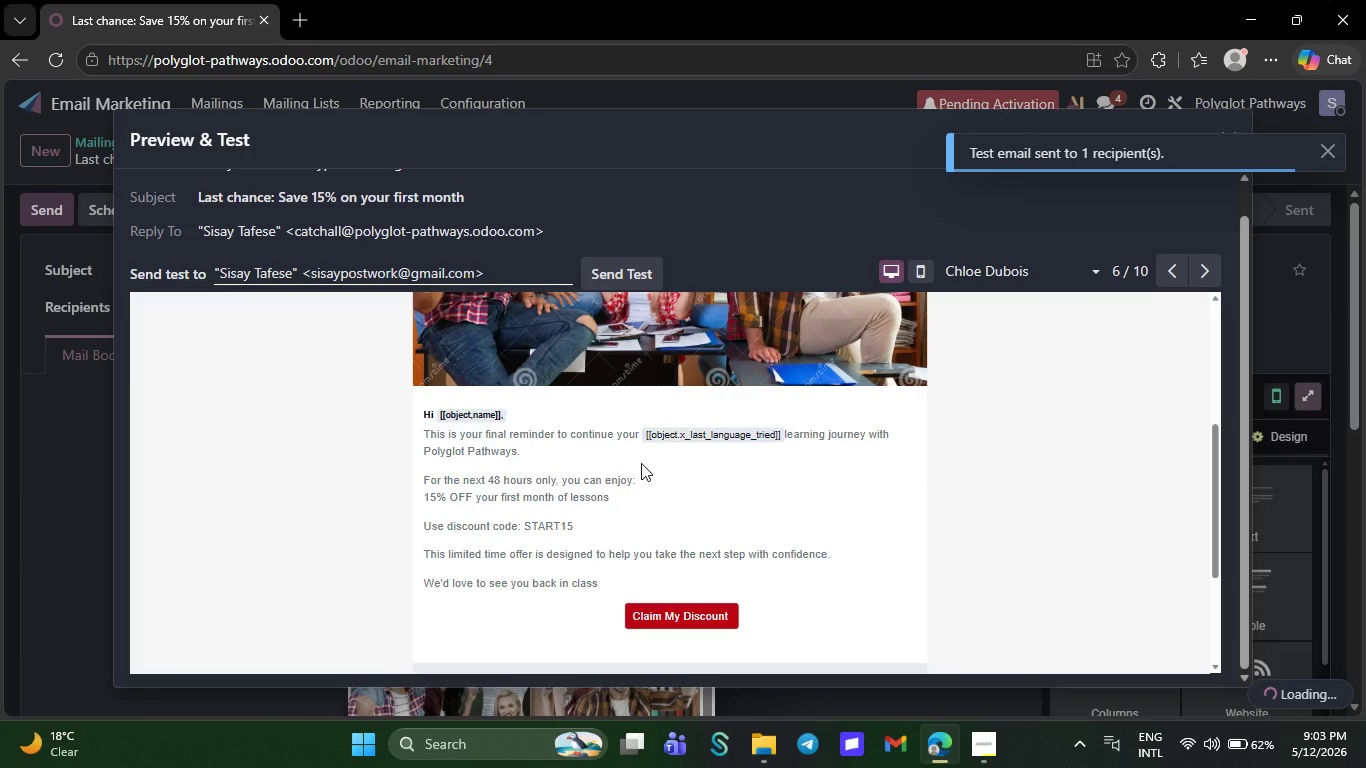 
wait(6.48)
 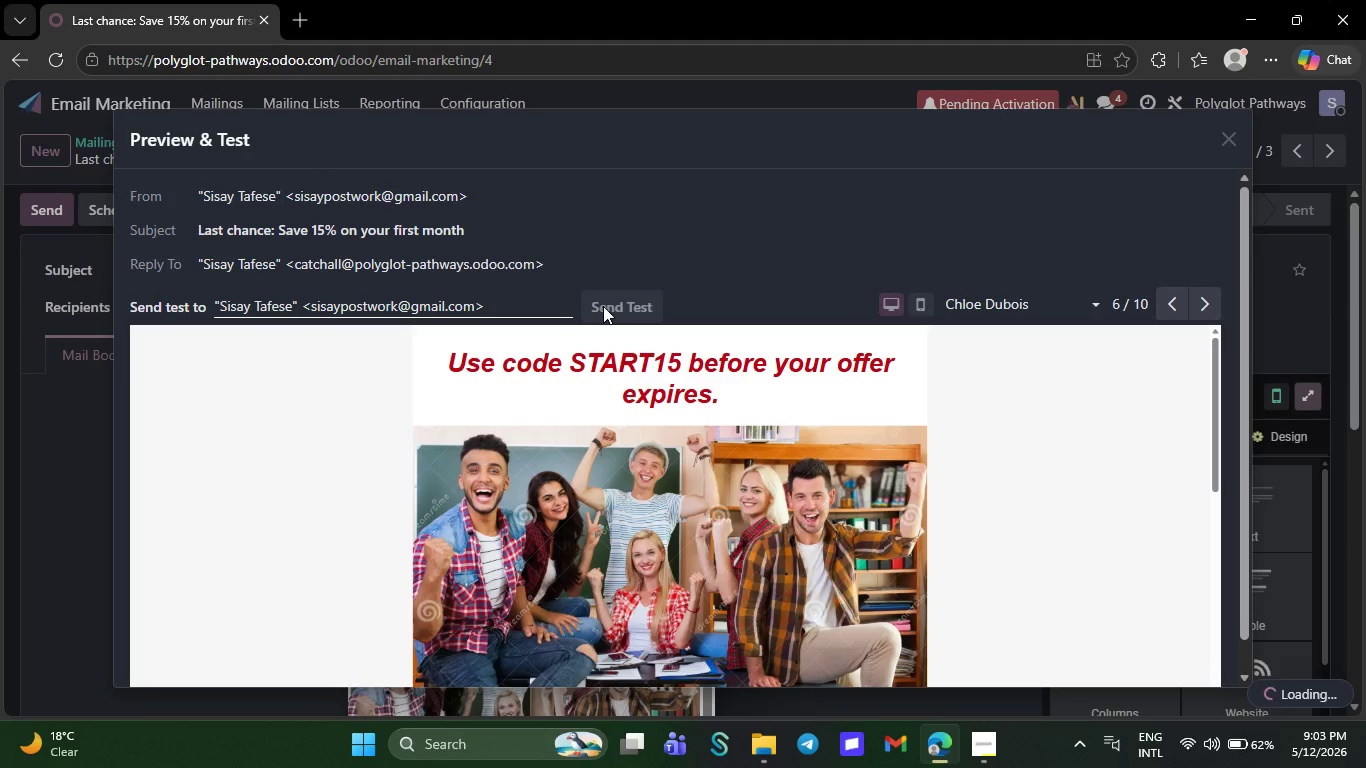 
left_click([1144, 103])
 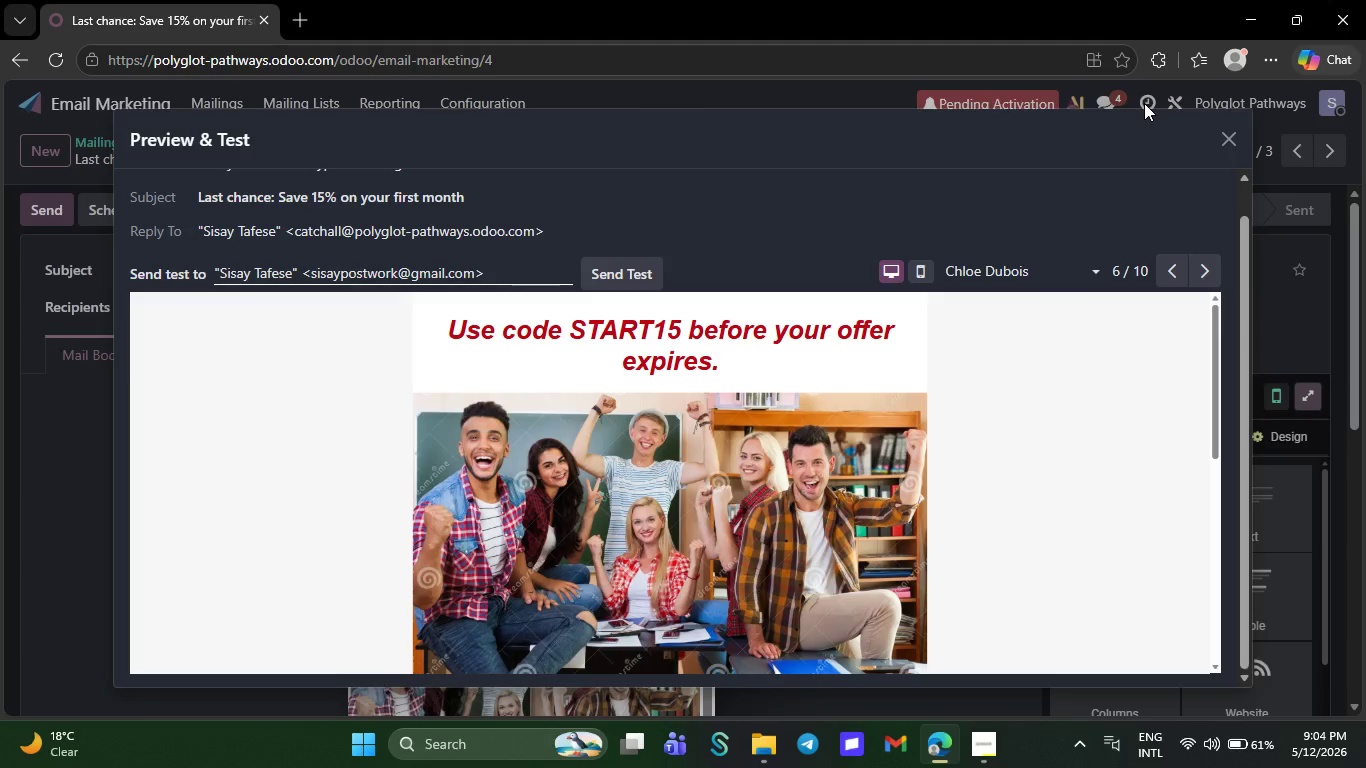 
wait(58.33)
 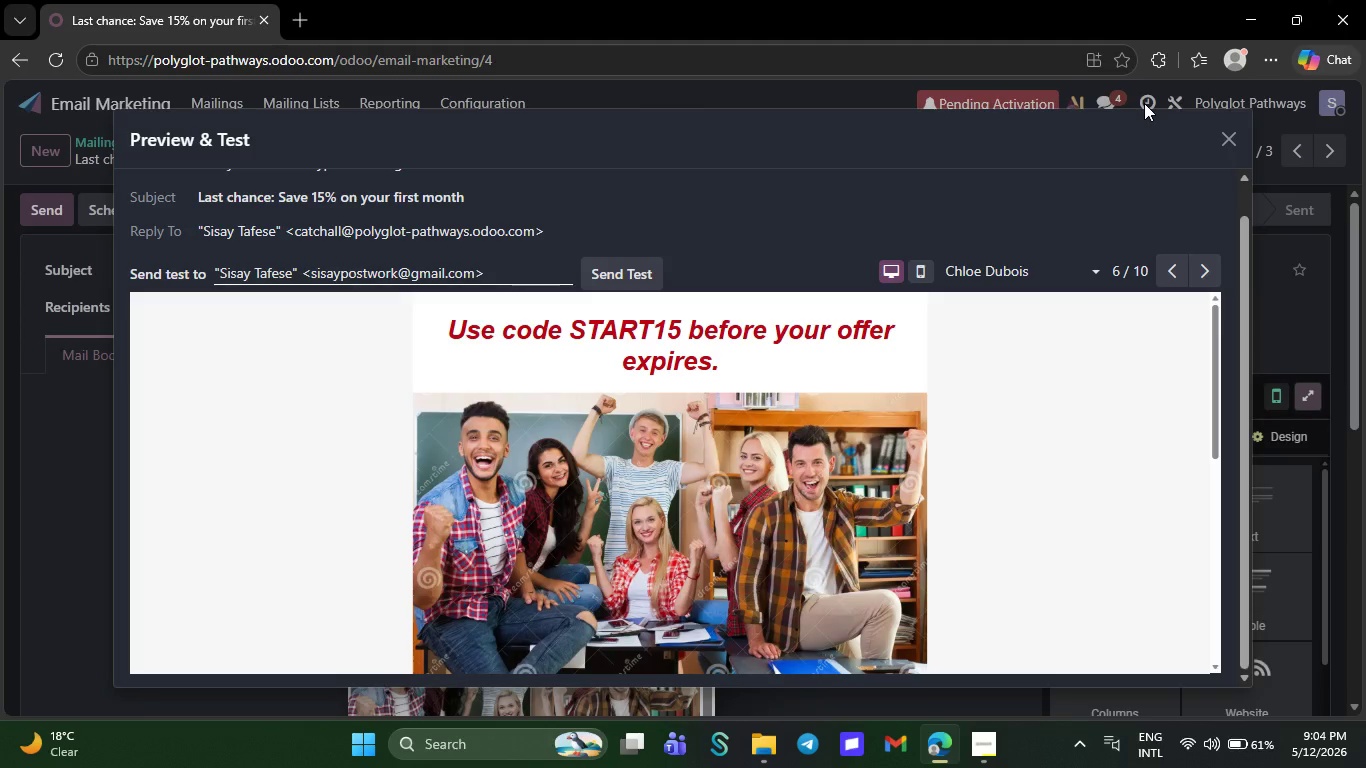 
left_click([1222, 141])
 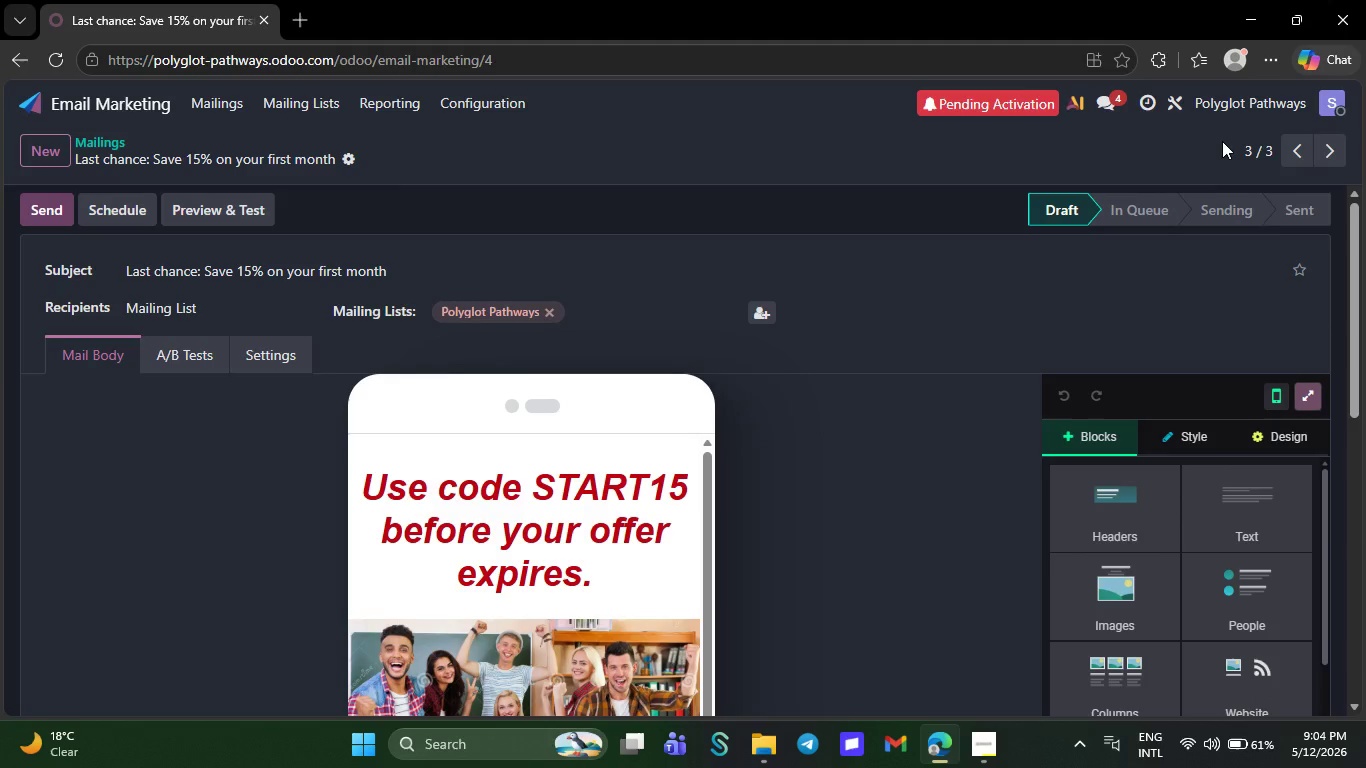 
key(Meta+MetaLeft)